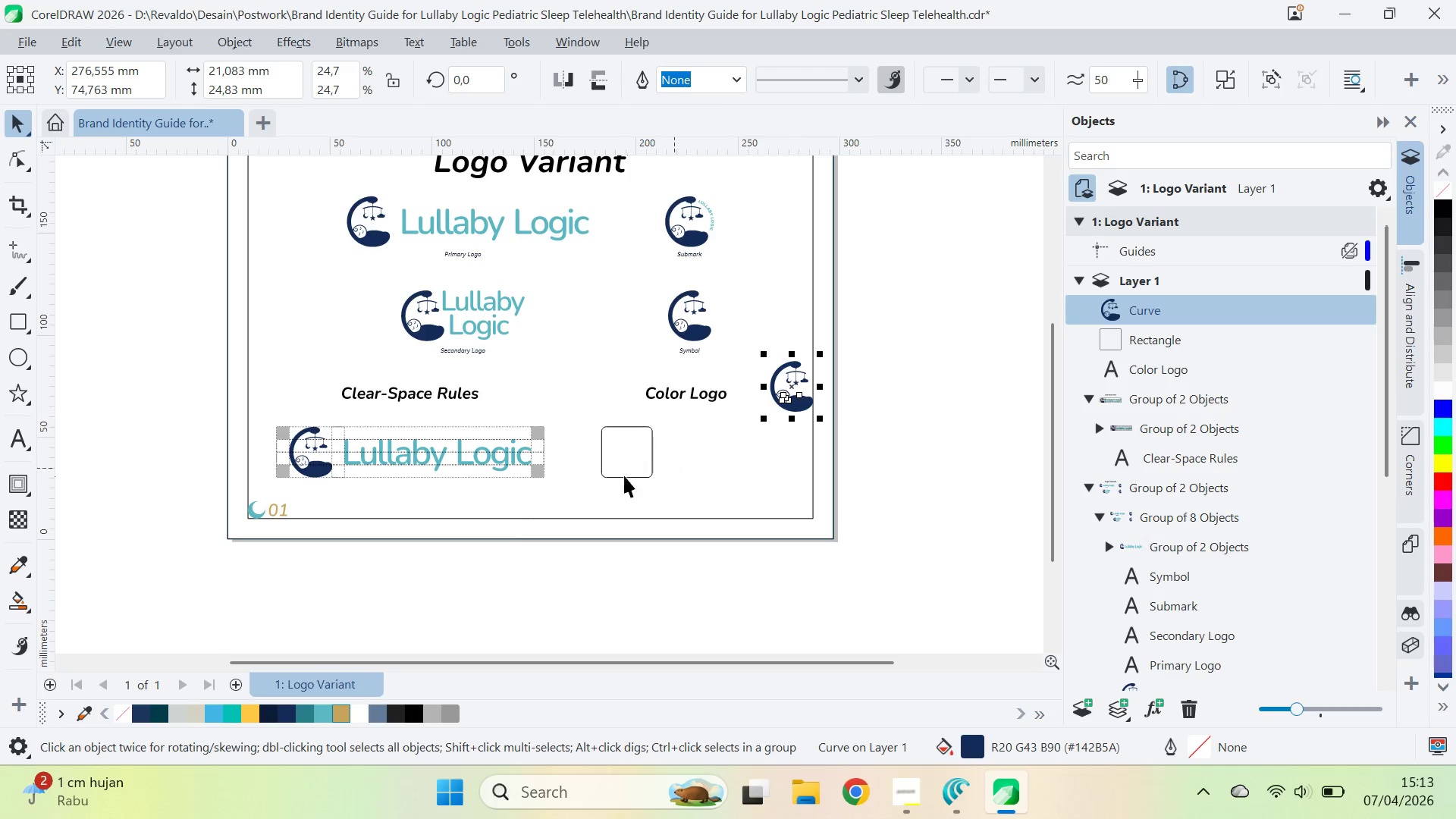 
hold_key(key=ShiftLeft, duration=0.33)
 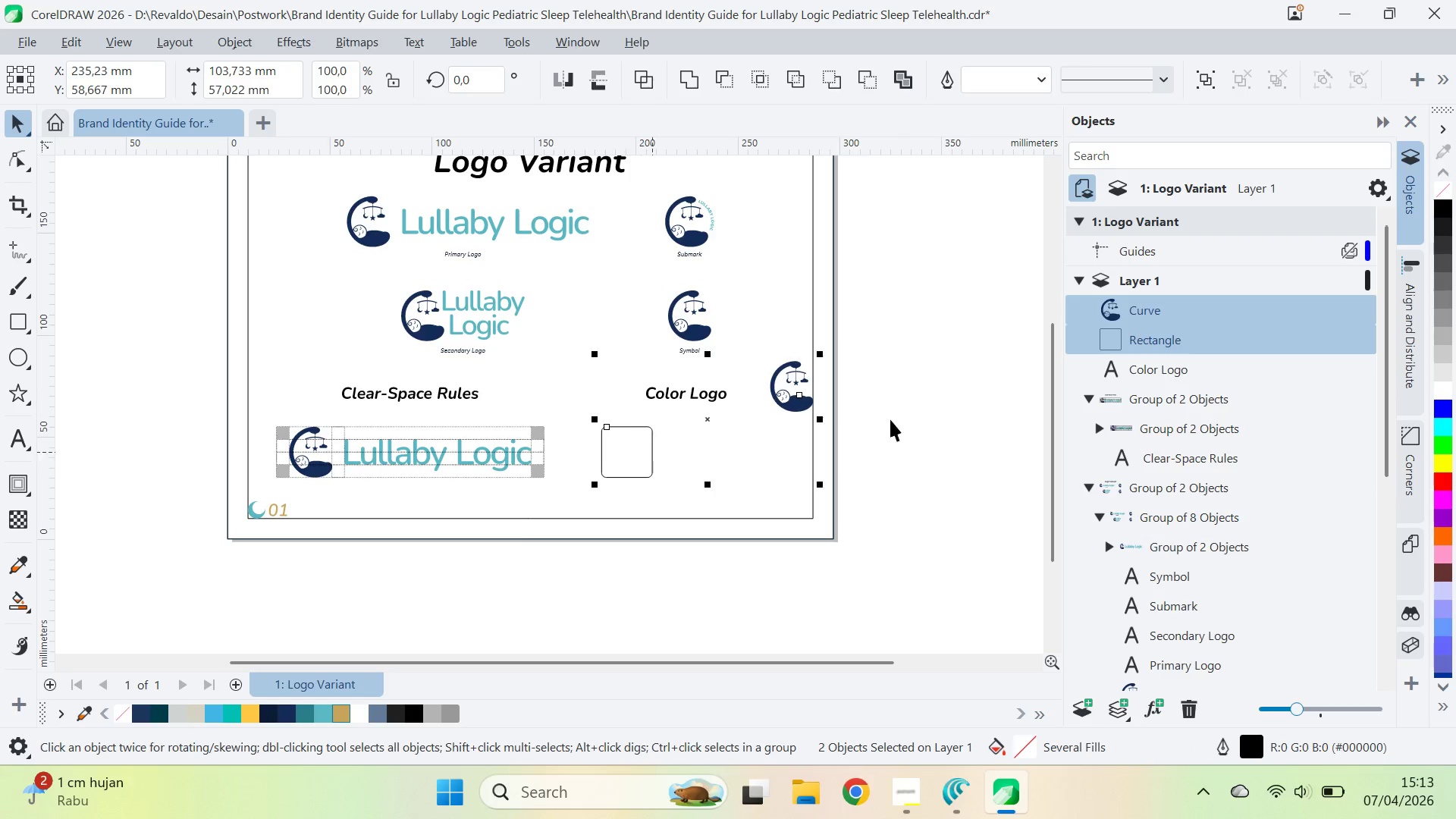 
type(ce)
 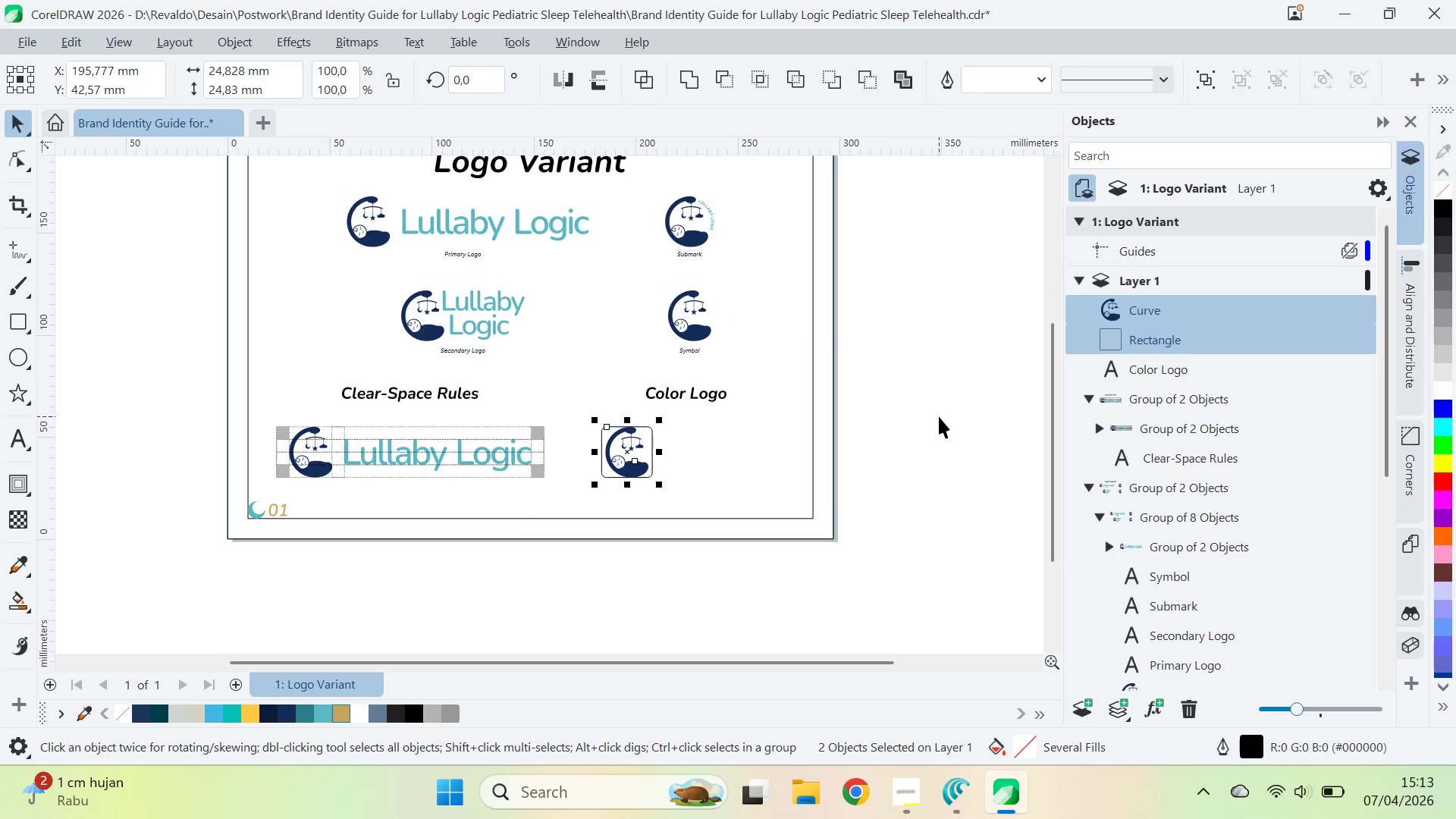 
double_click([940, 416])
 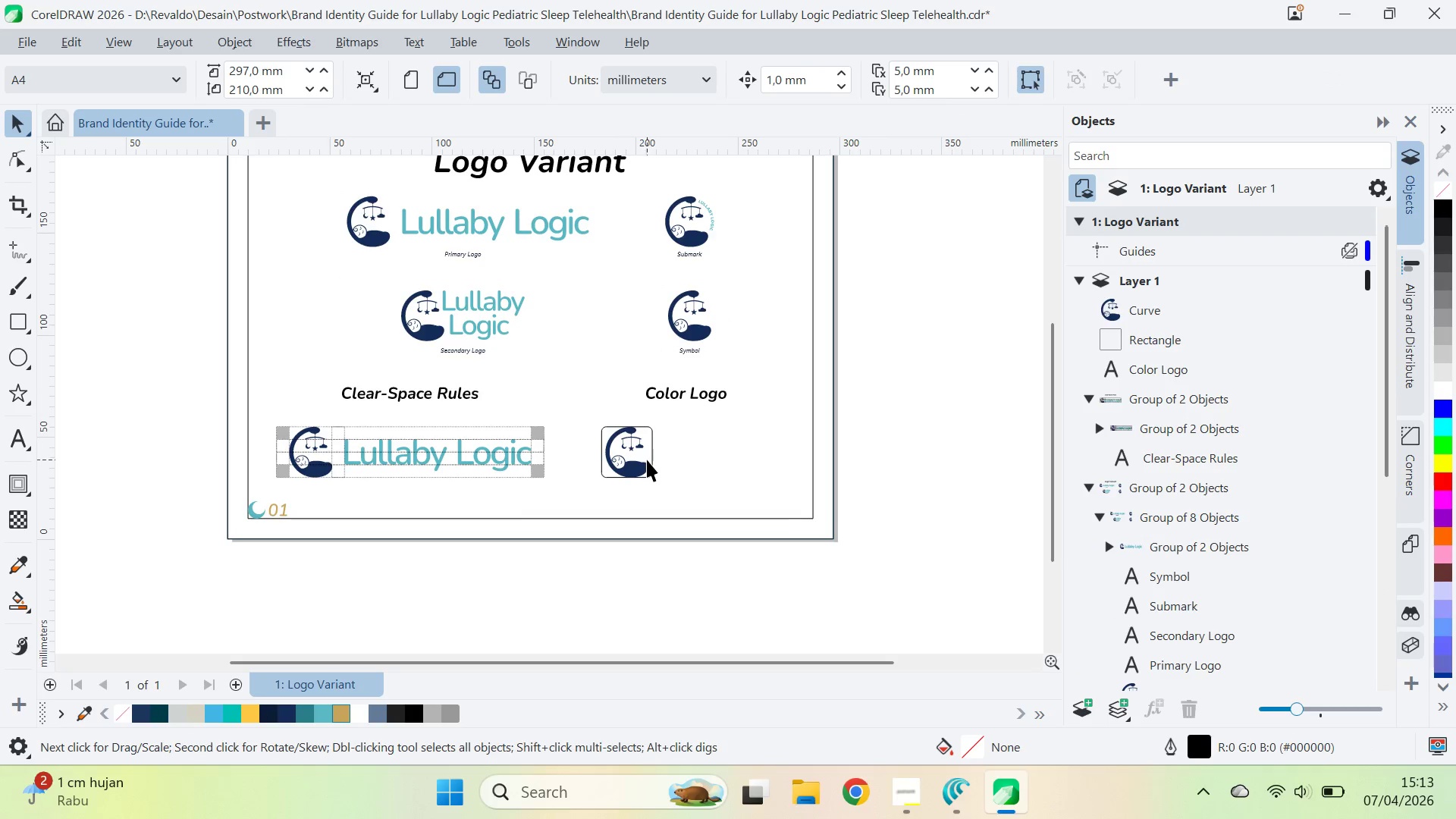 
left_click([642, 465])
 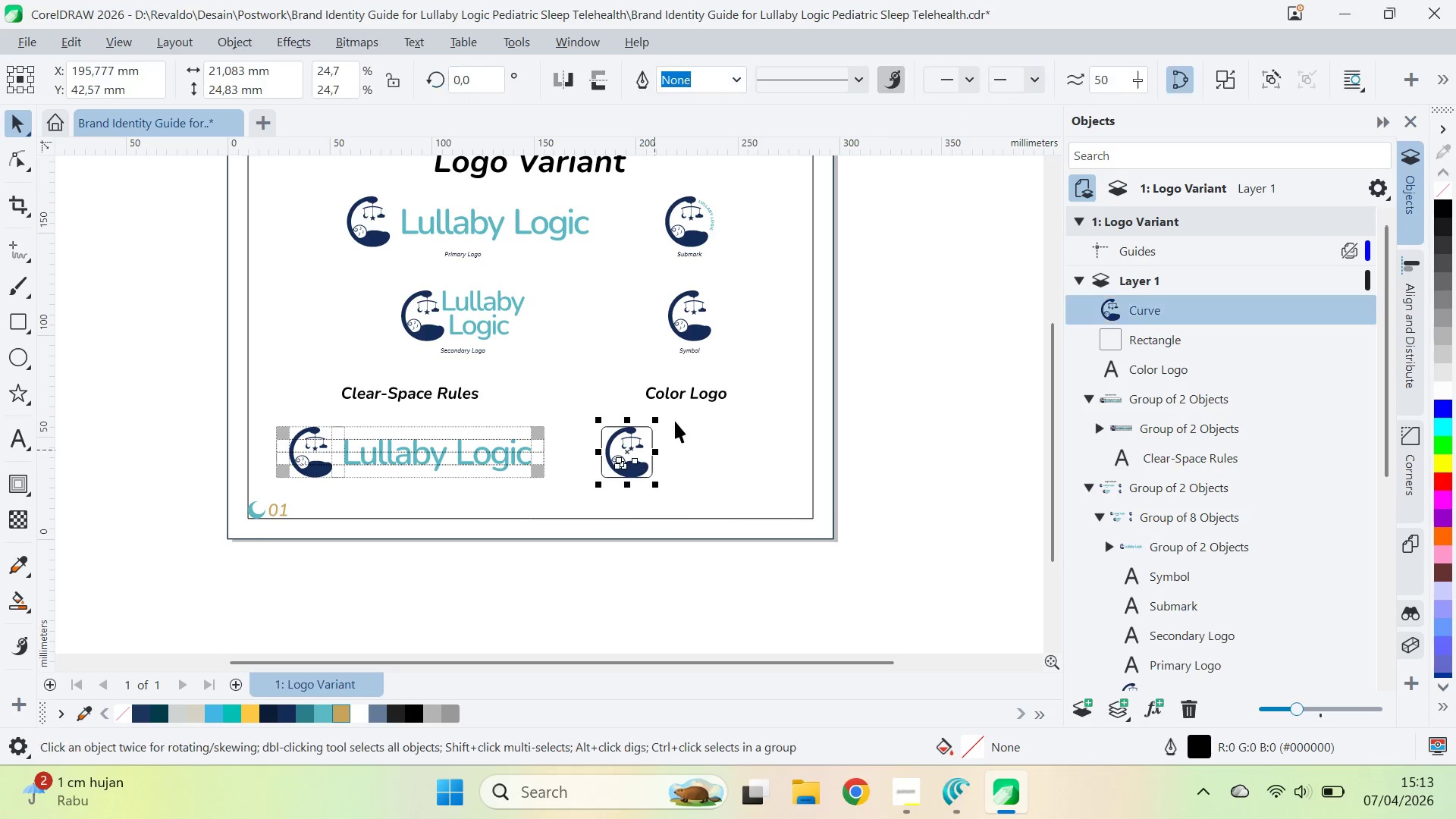 
hold_key(key=ShiftLeft, duration=1.51)
left_click_drag(start_coordinate=[662, 420], to_coordinate=[727, 430])
 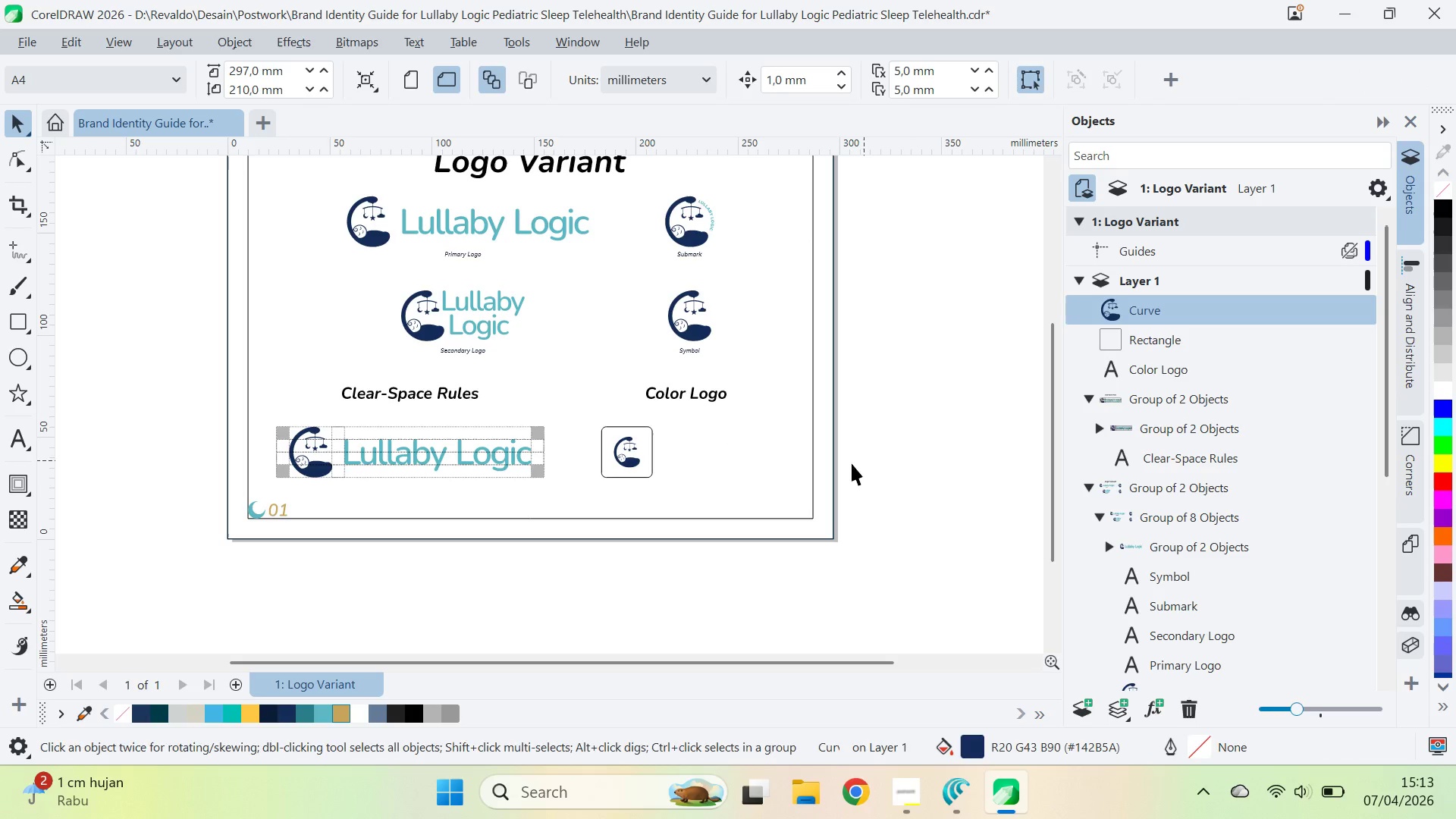 
hold_key(key=ShiftLeft, duration=1.52)
 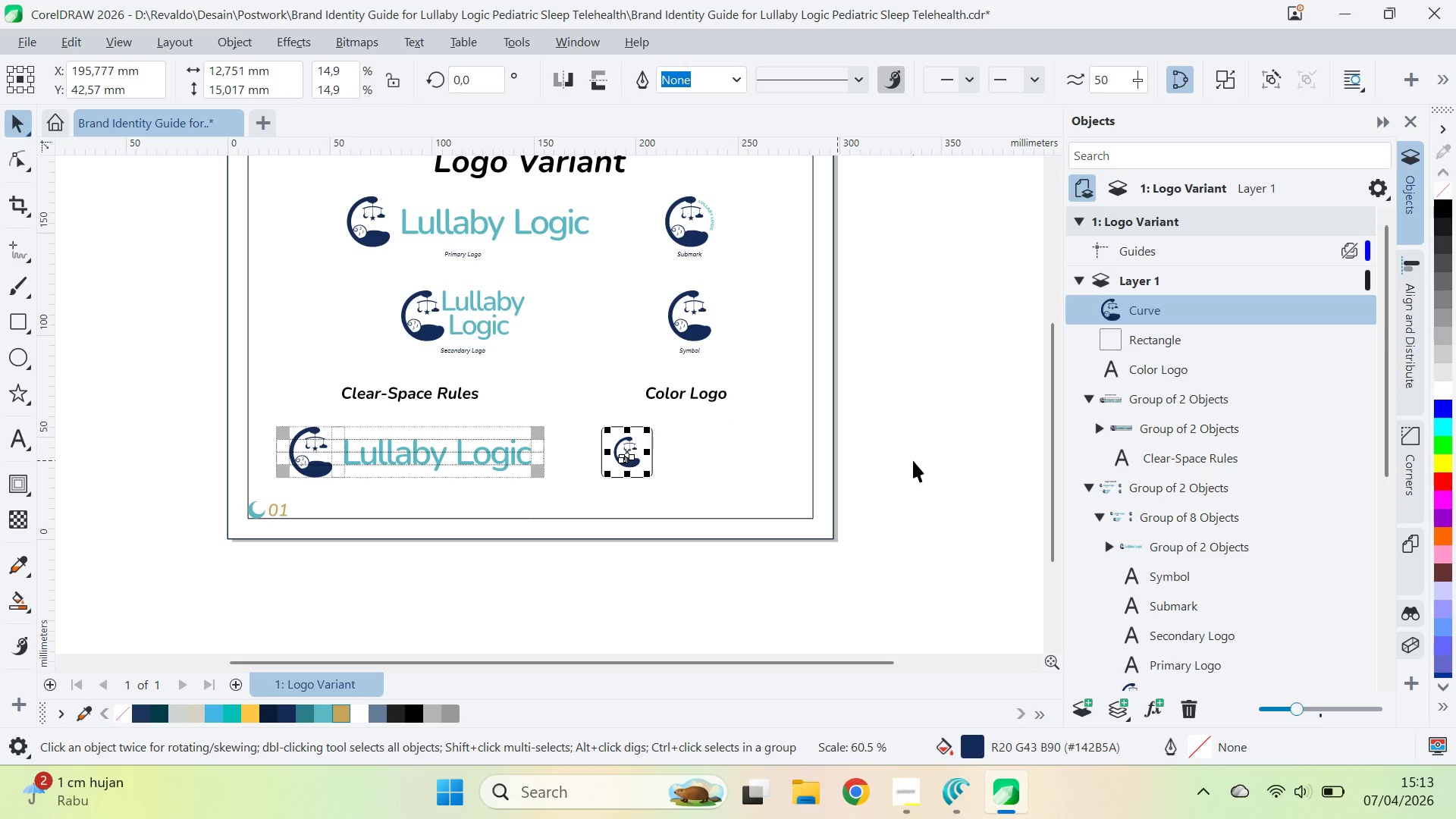 
hold_key(key=ShiftLeft, duration=0.38)
 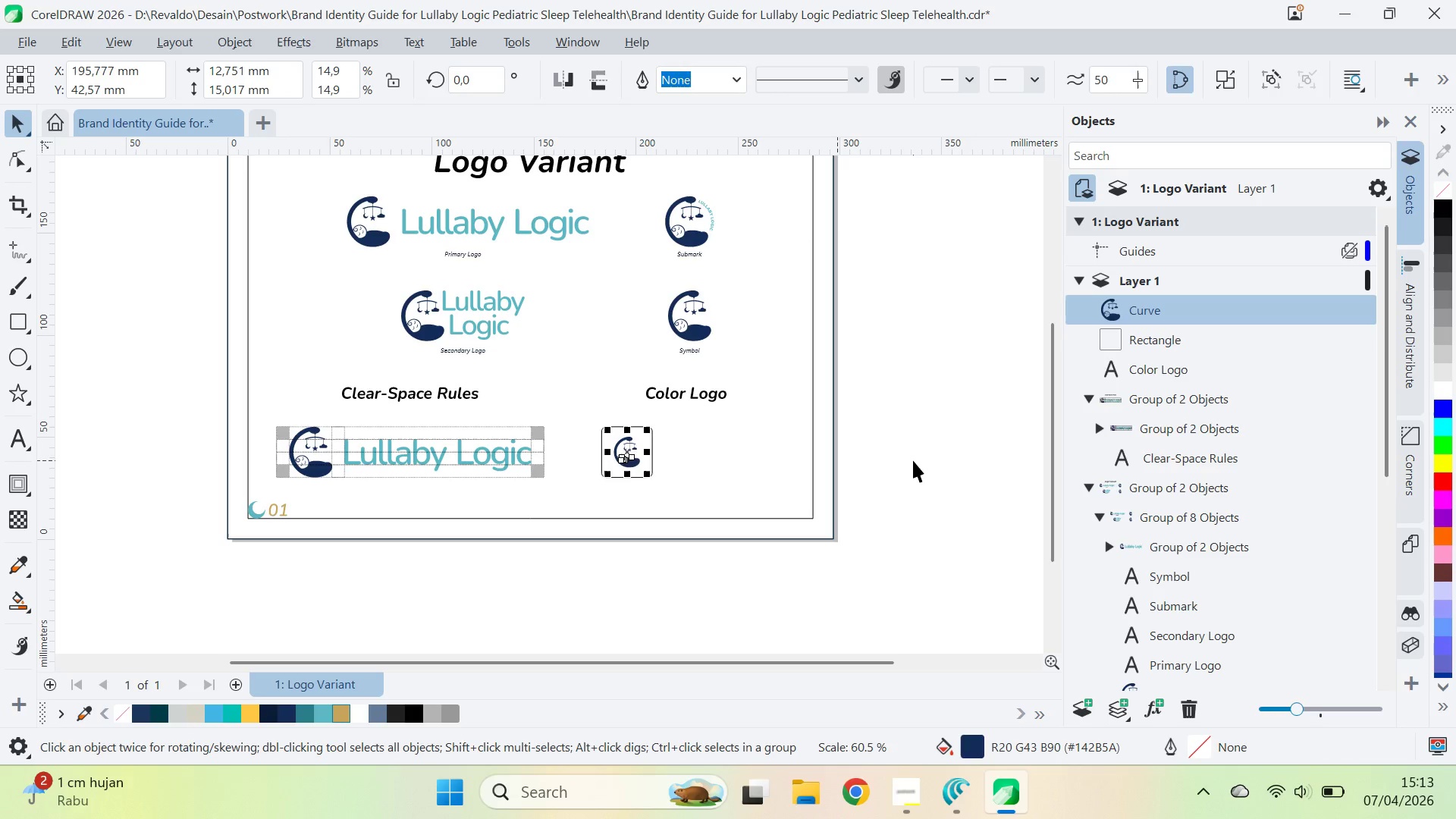 
left_click([913, 460])
 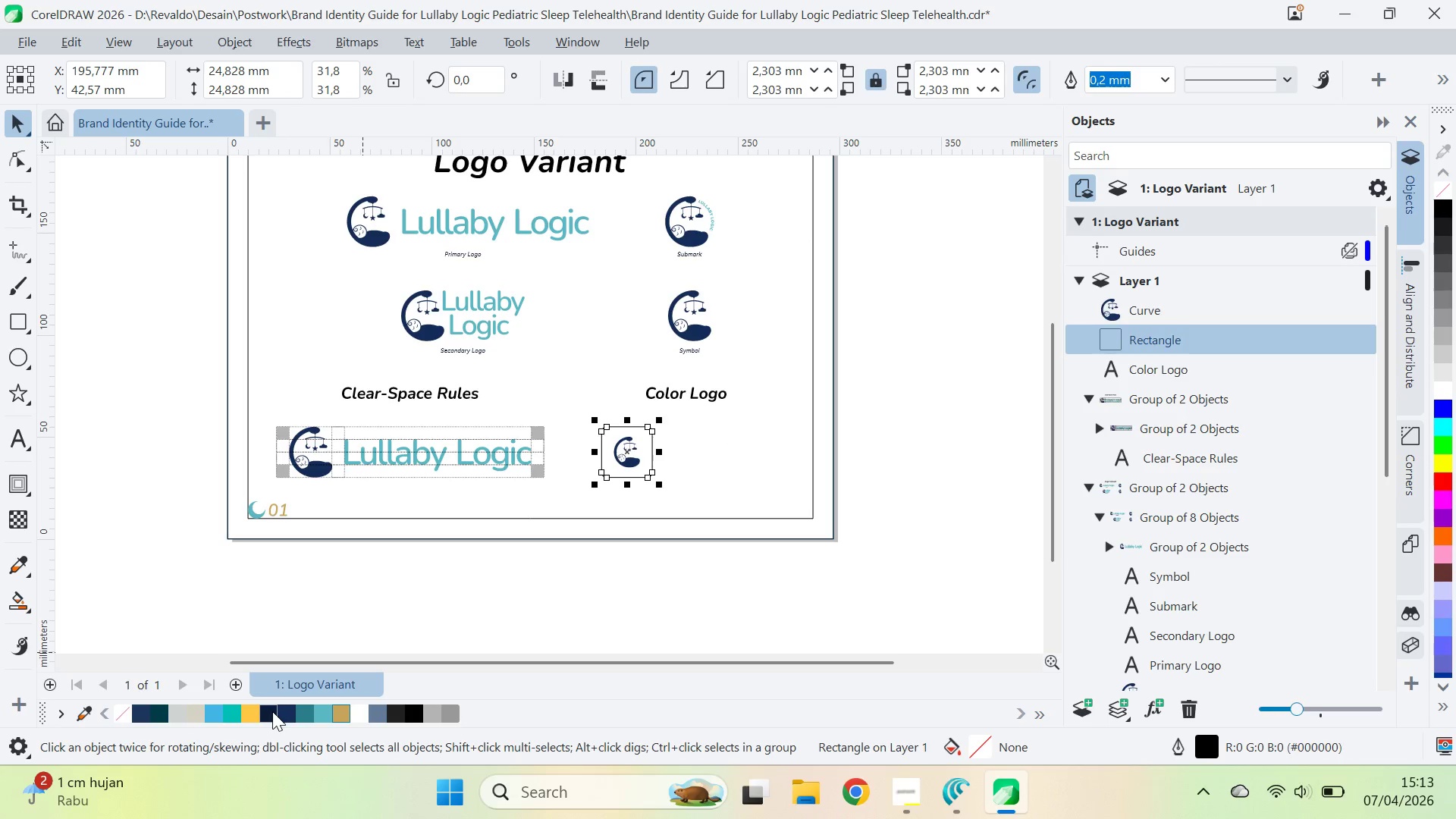 
left_click([699, 554])
 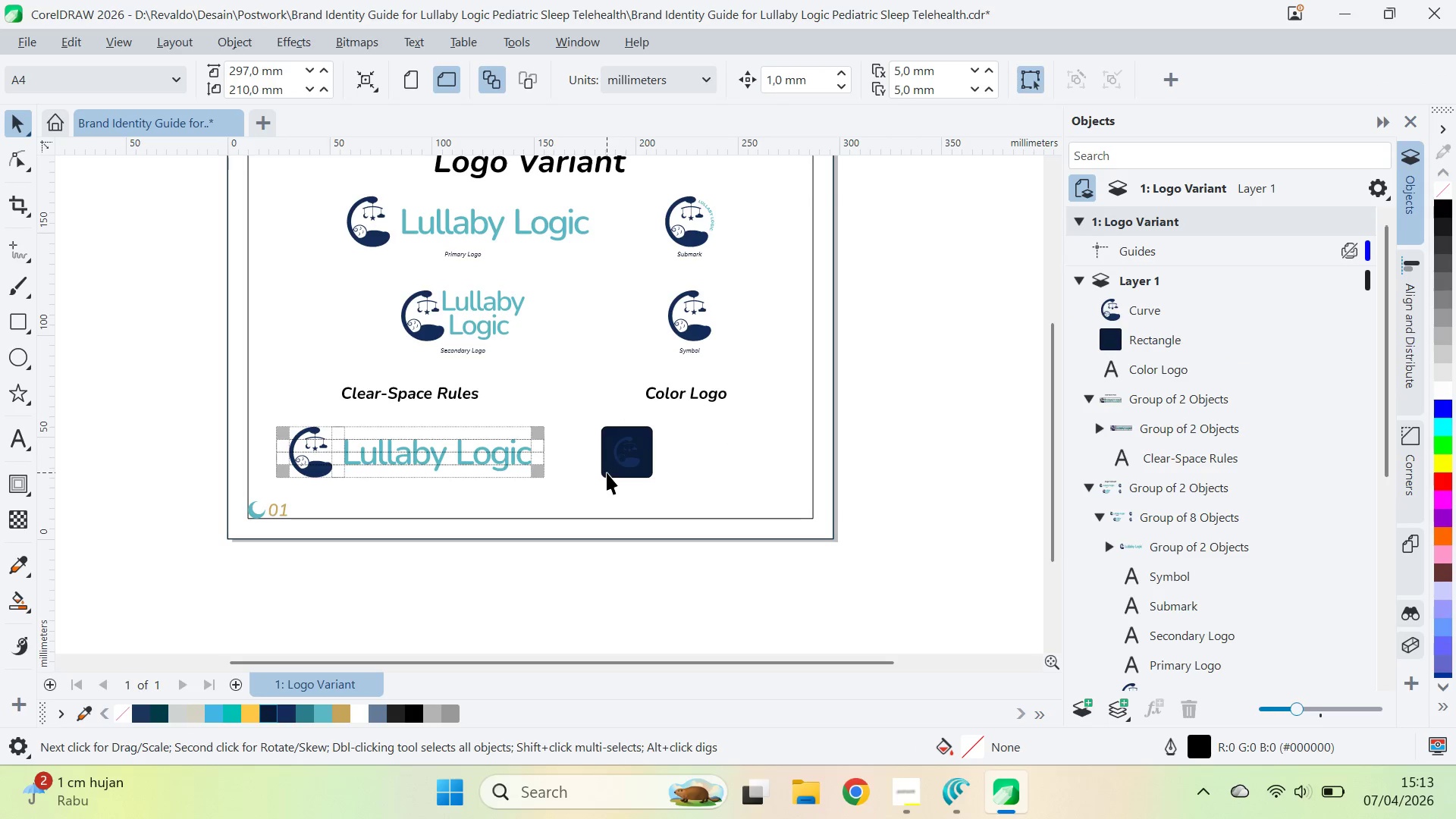 
left_click_drag(start_coordinate=[609, 570], to_coordinate=[658, 419])
 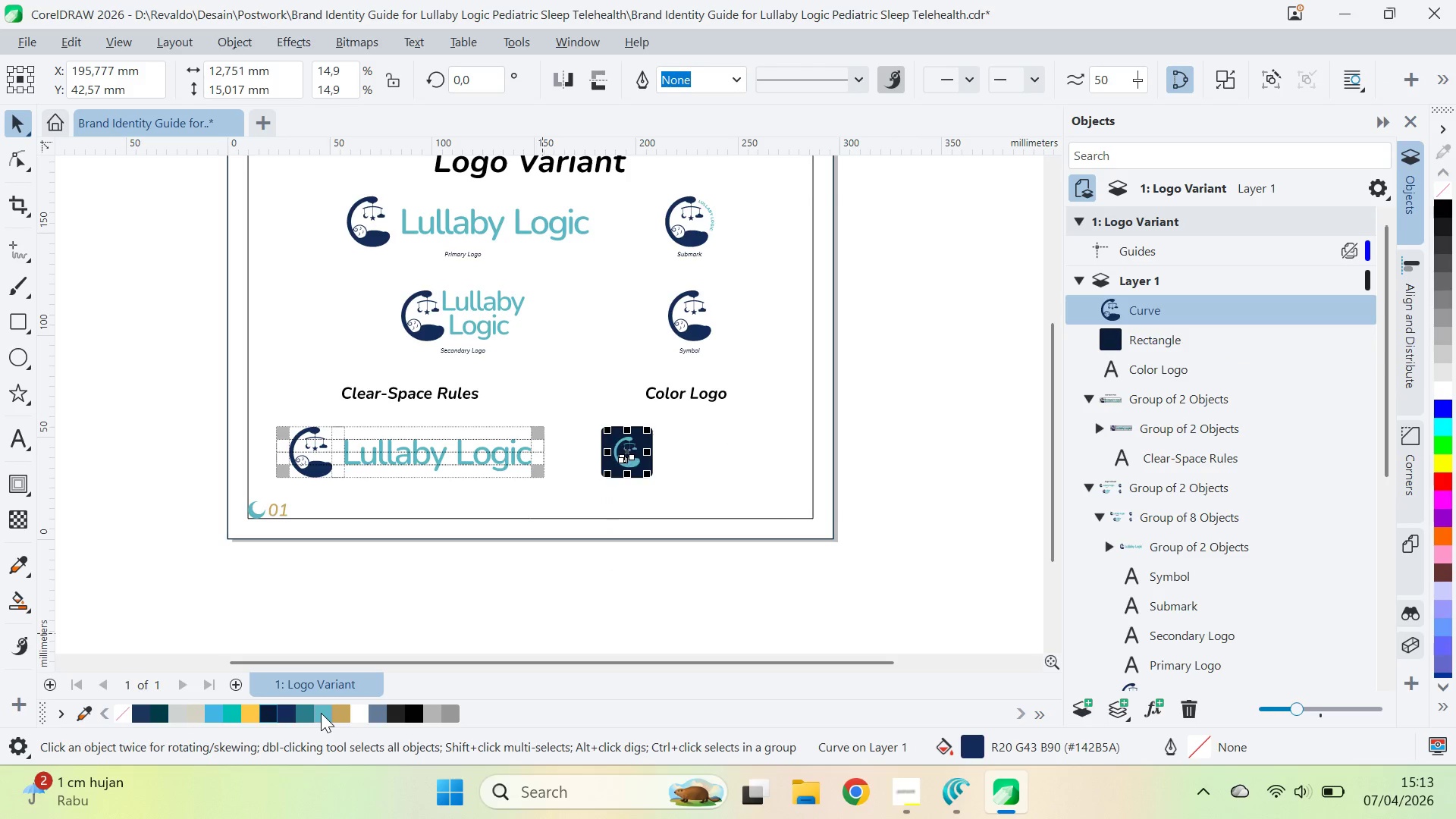 
left_click([547, 587])
 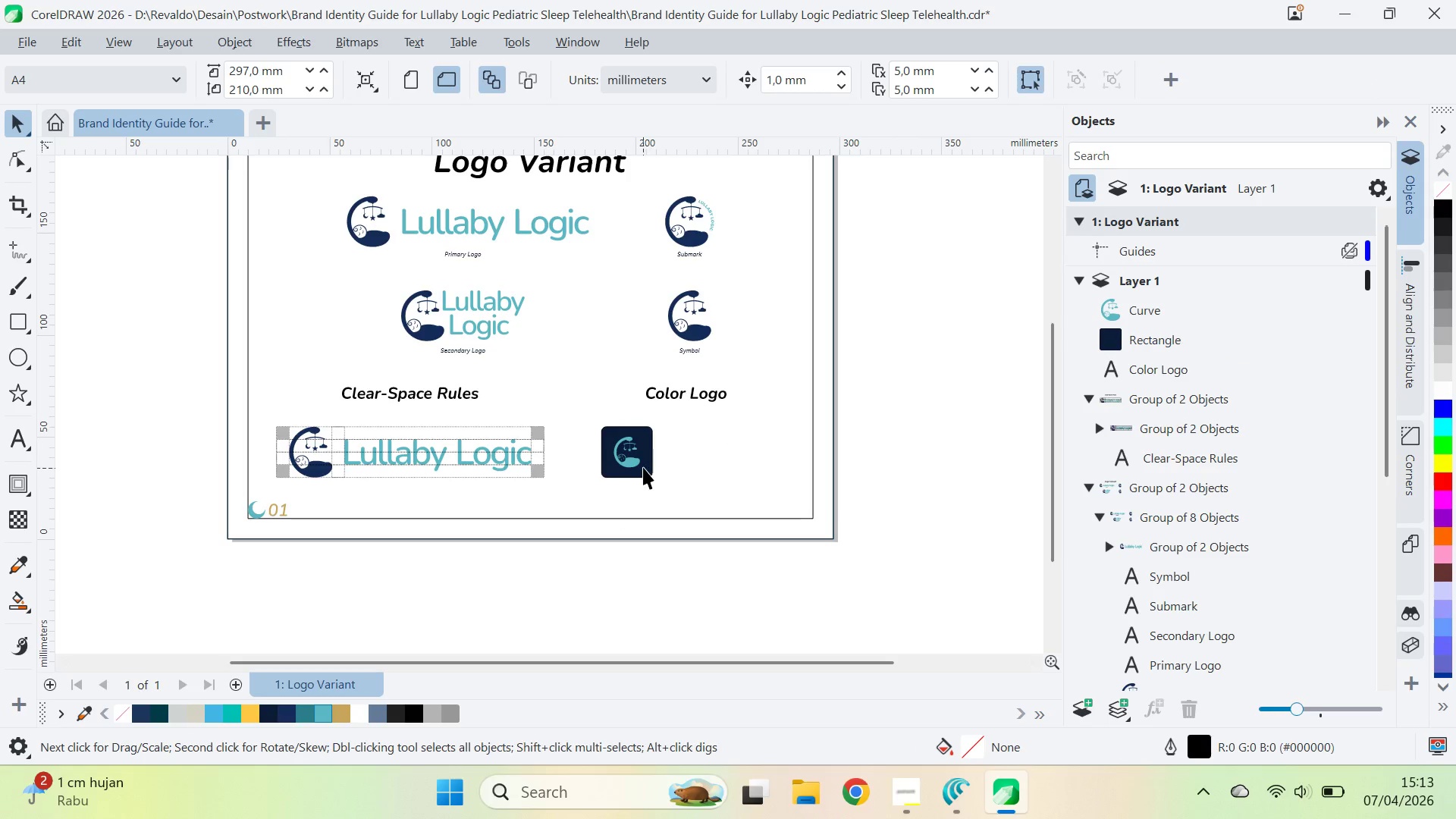 
left_click([630, 467])
 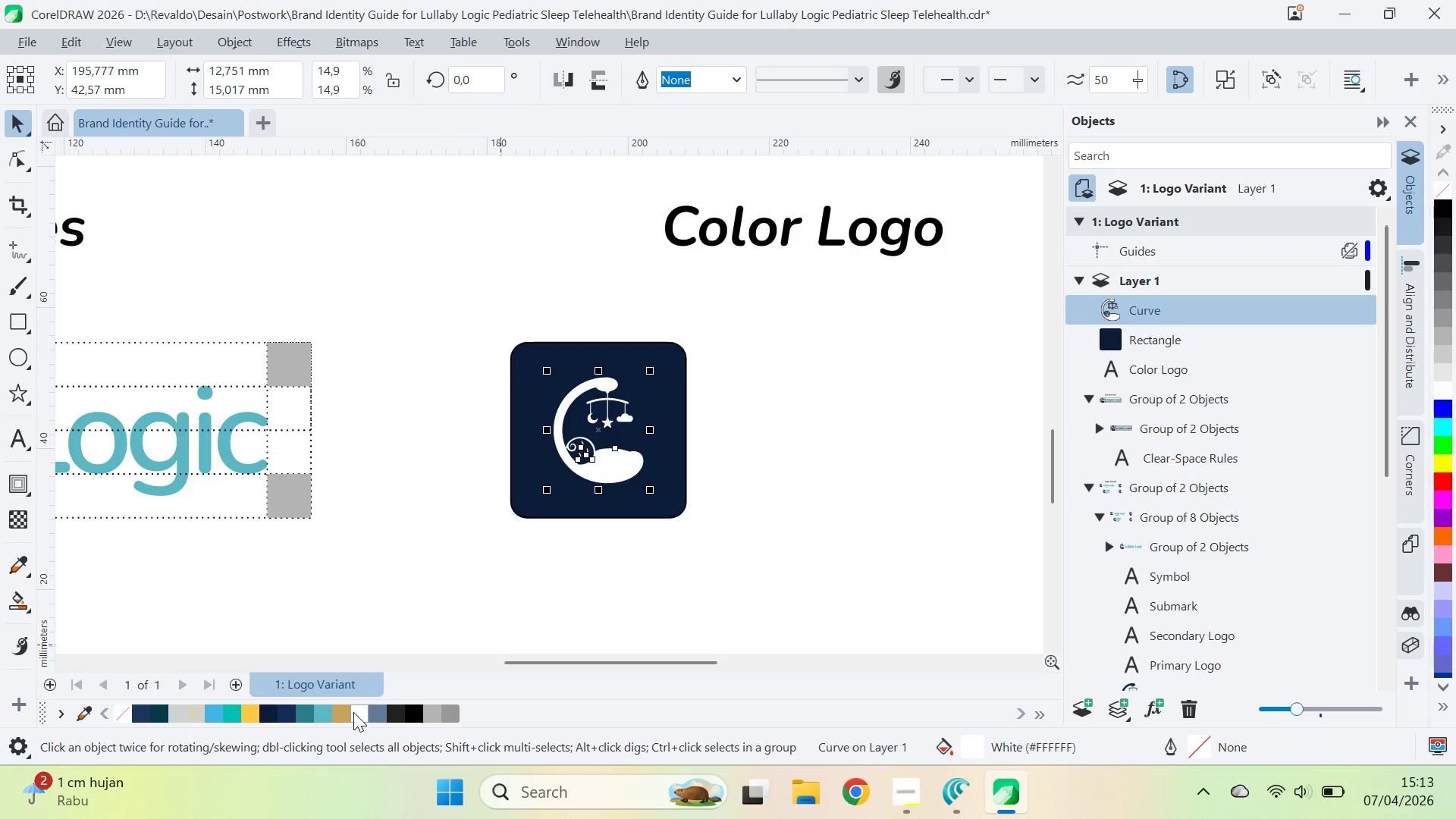 
scroll: coordinate [630, 467], scroll_direction: up, amount: 9.0
 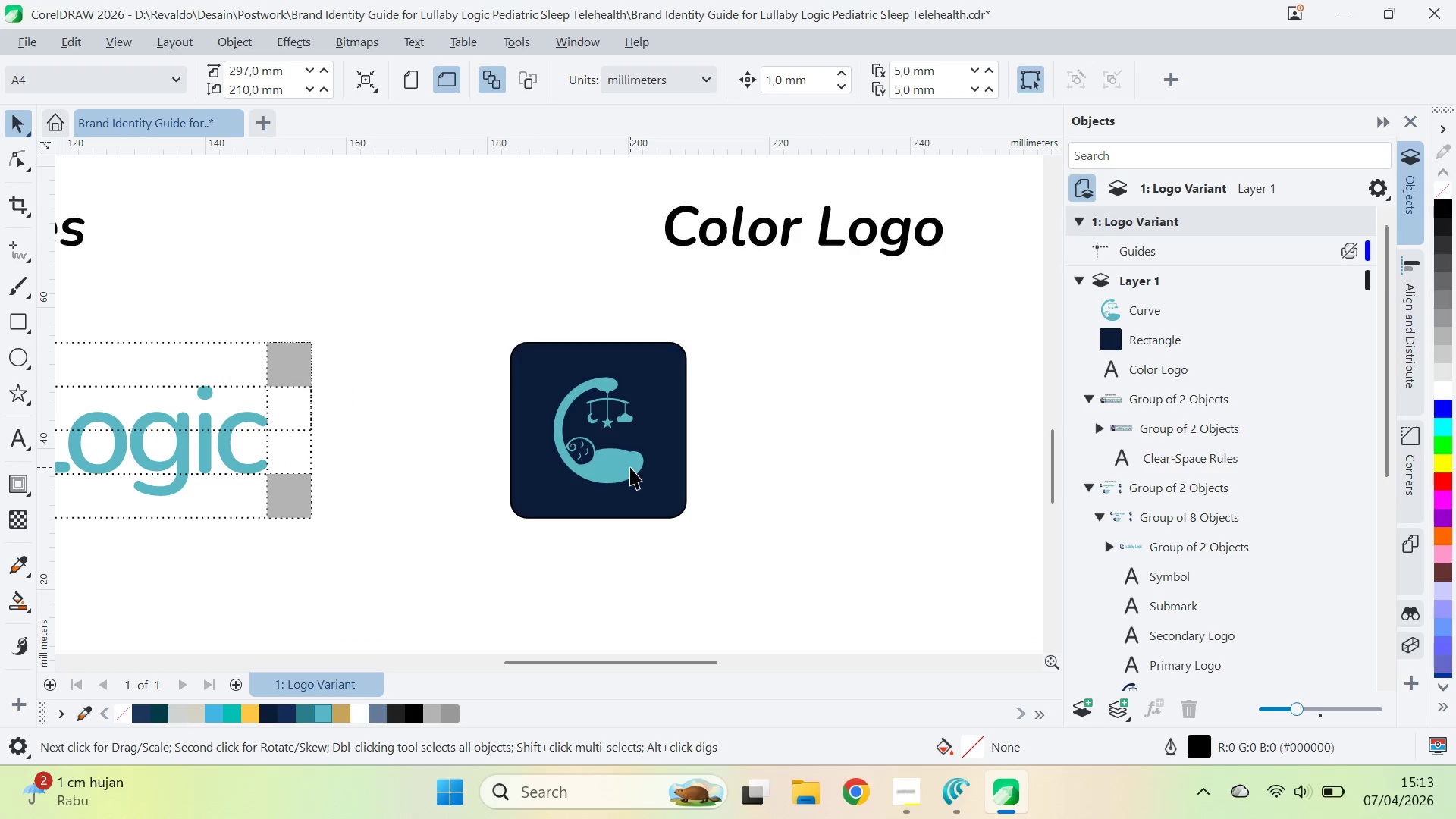 
hold_key(key=ShiftLeft, duration=1.5)
left_click_drag(start_coordinate=[651, 491], to_coordinate=[670, 504])
 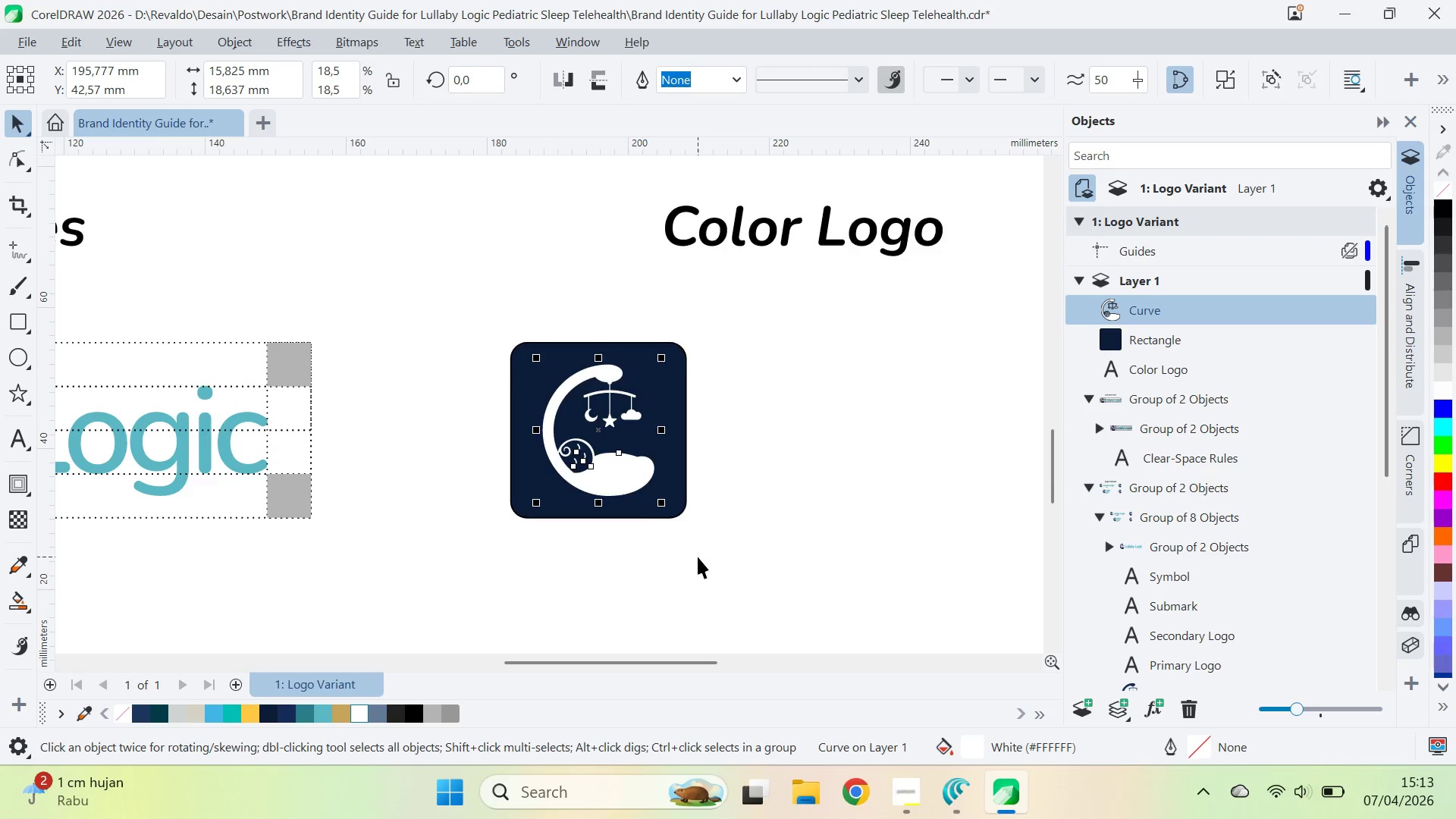 
hold_key(key=ShiftLeft, duration=0.83)
 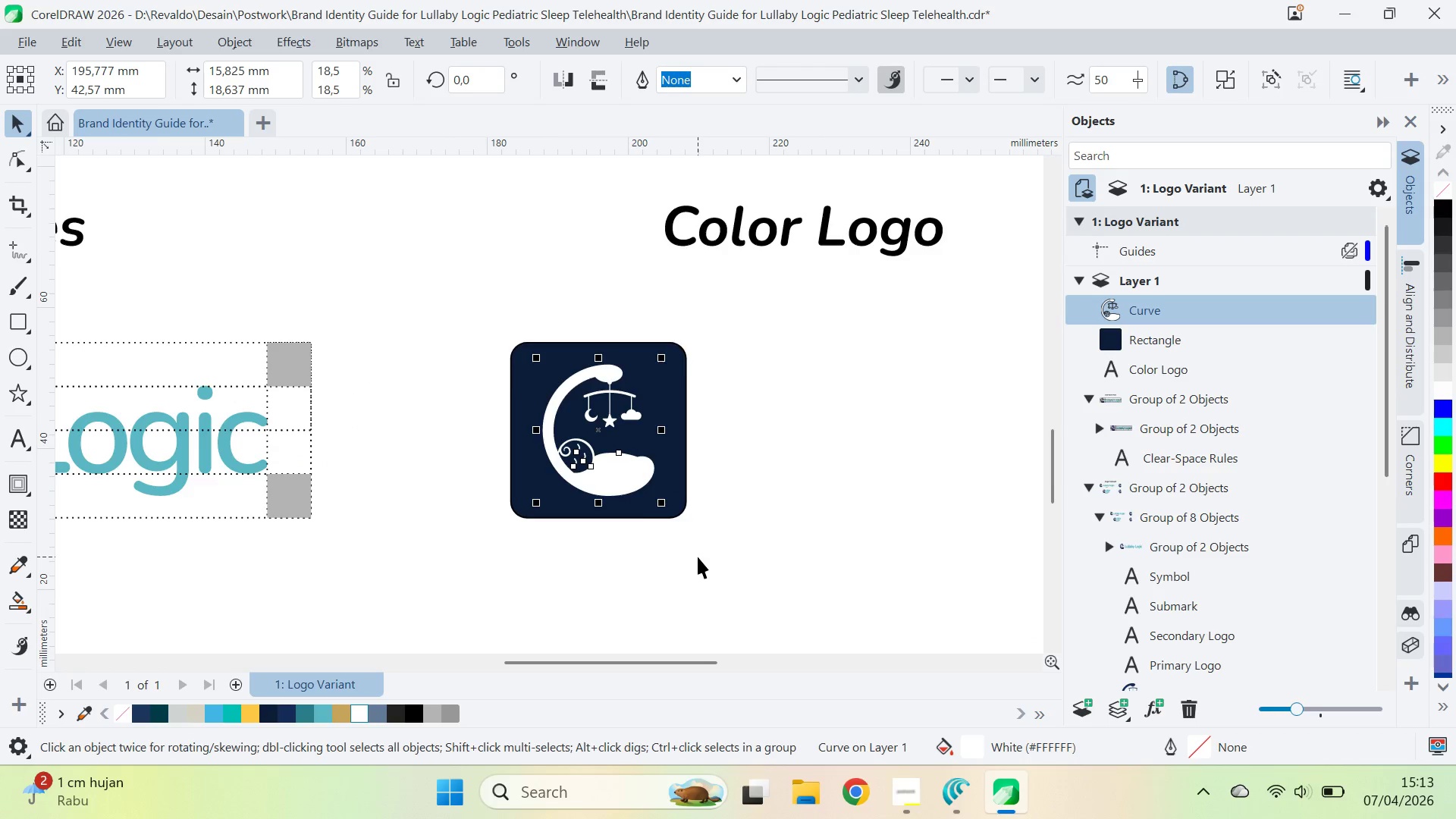 
key(Q)
 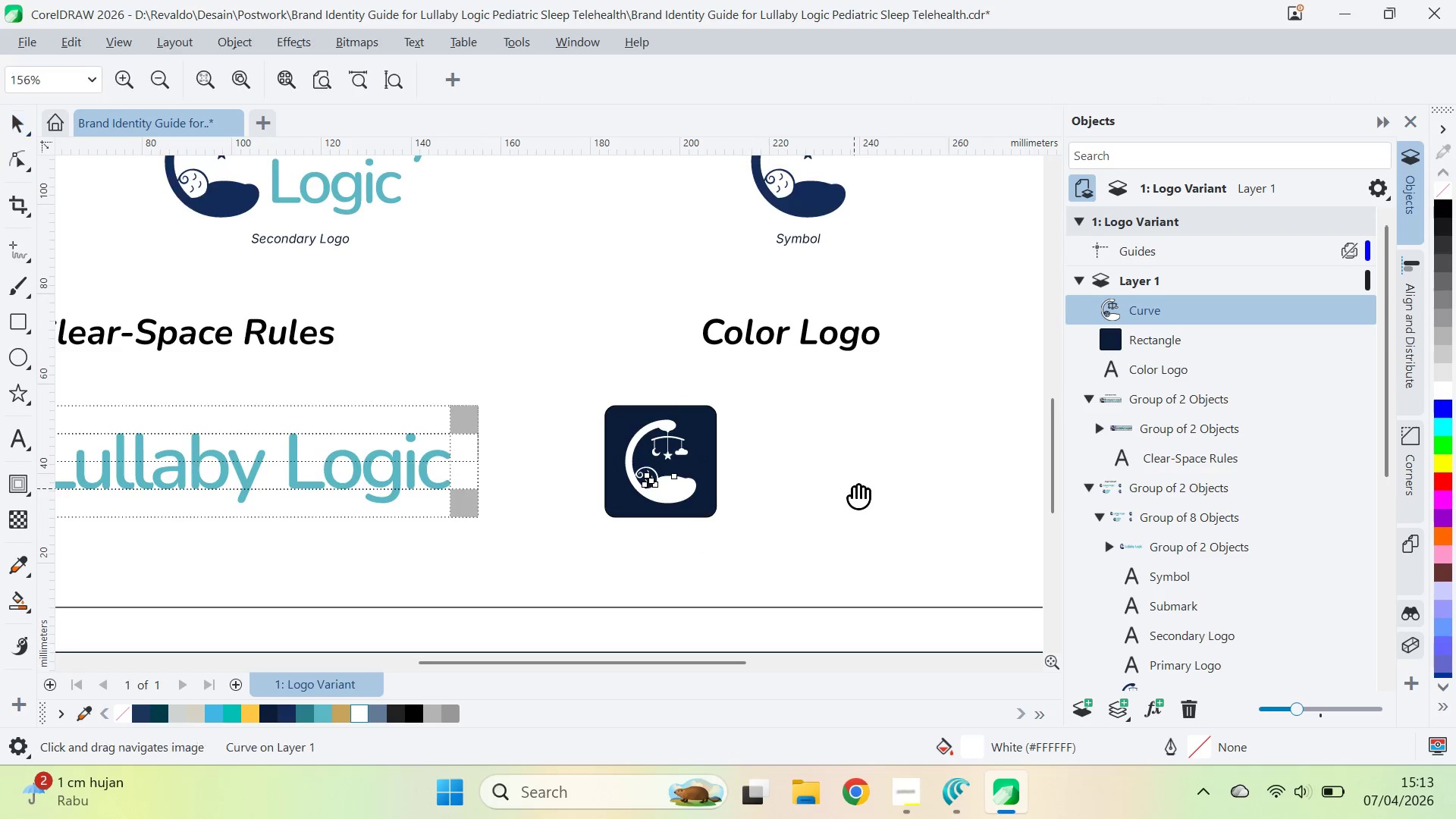 
scroll: coordinate [748, 527], scroll_direction: down, amount: 3.0
 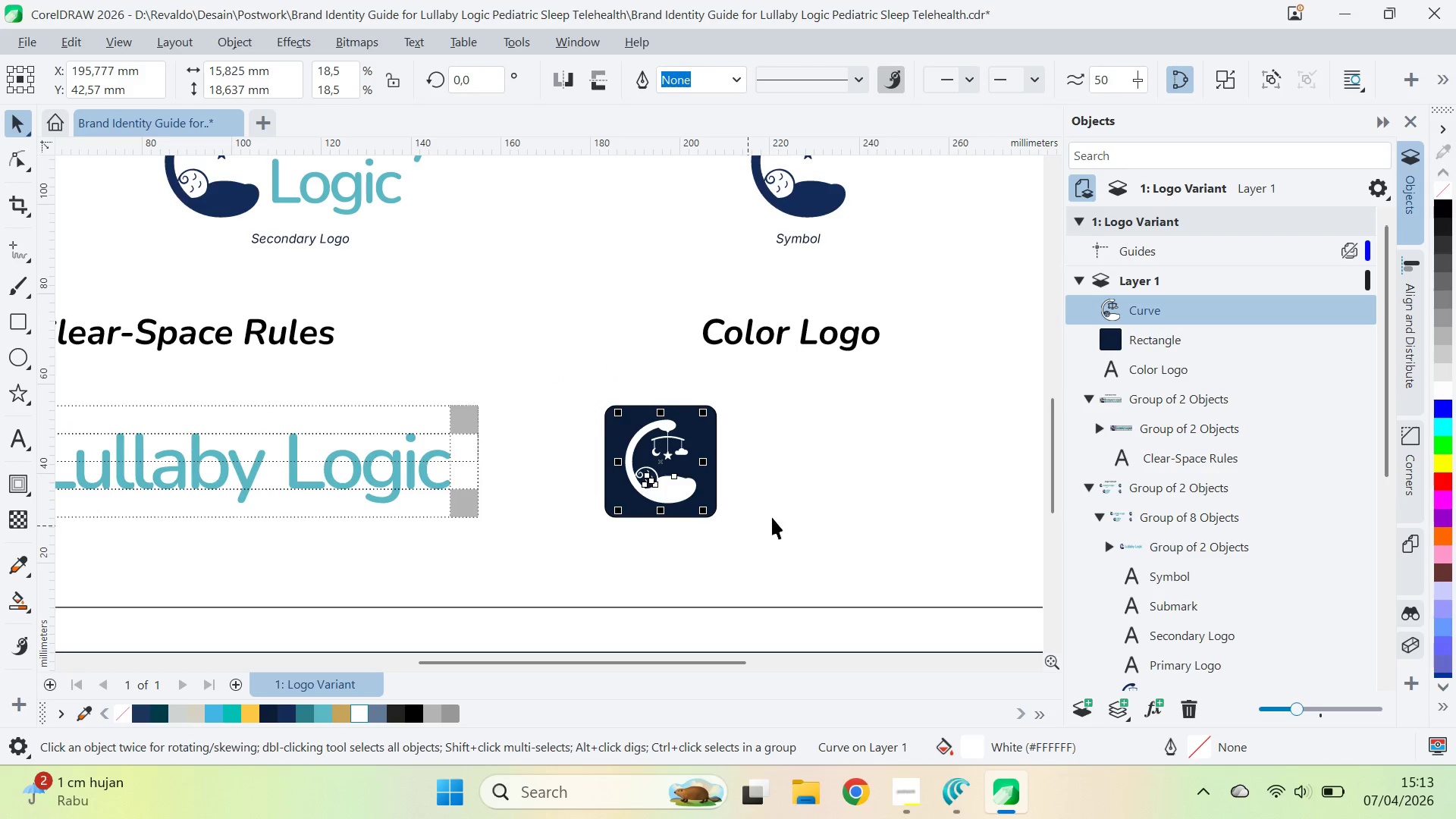 
left_click_drag(start_coordinate=[854, 488], to_coordinate=[544, 451])
 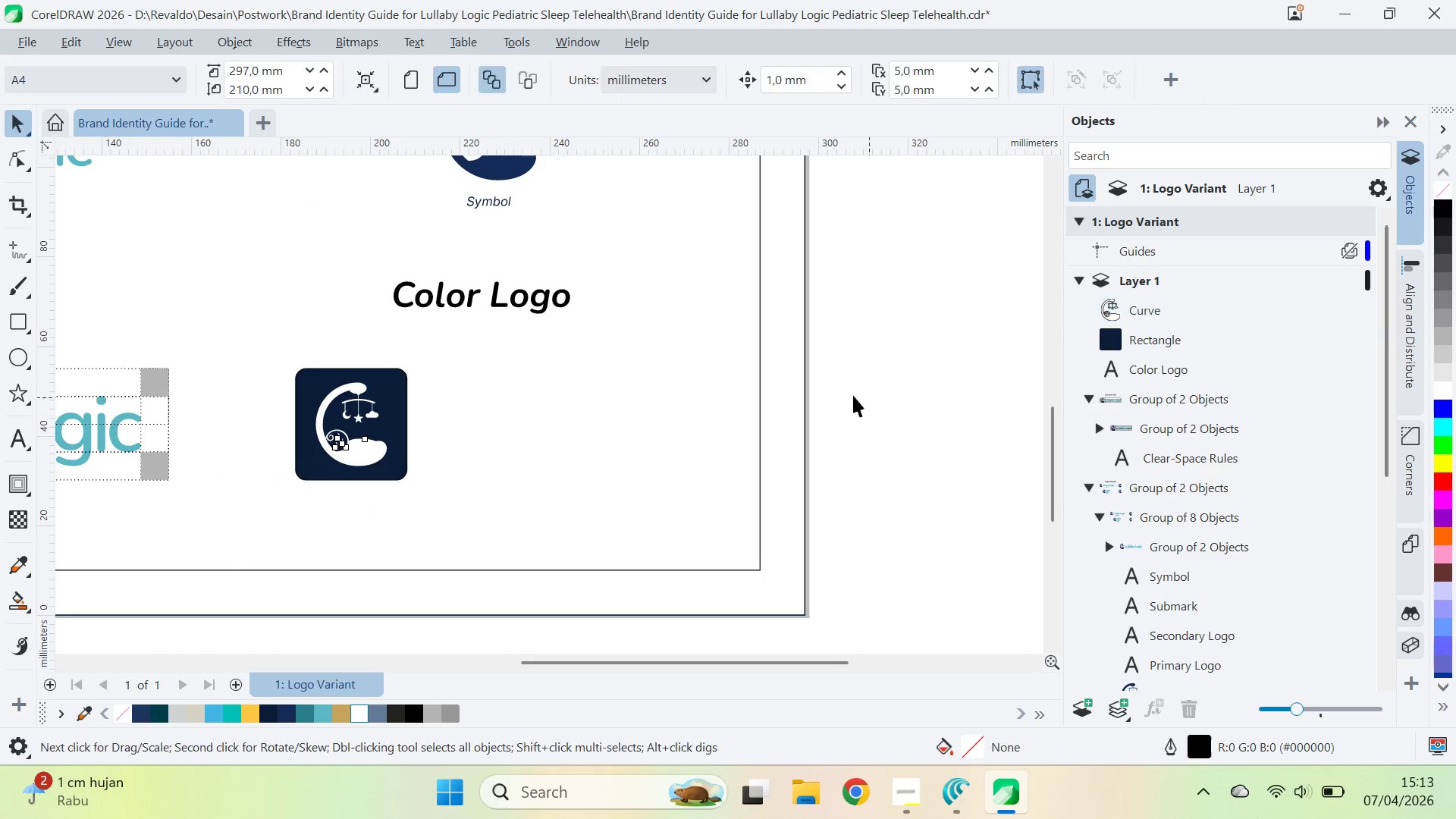 
key(V)
 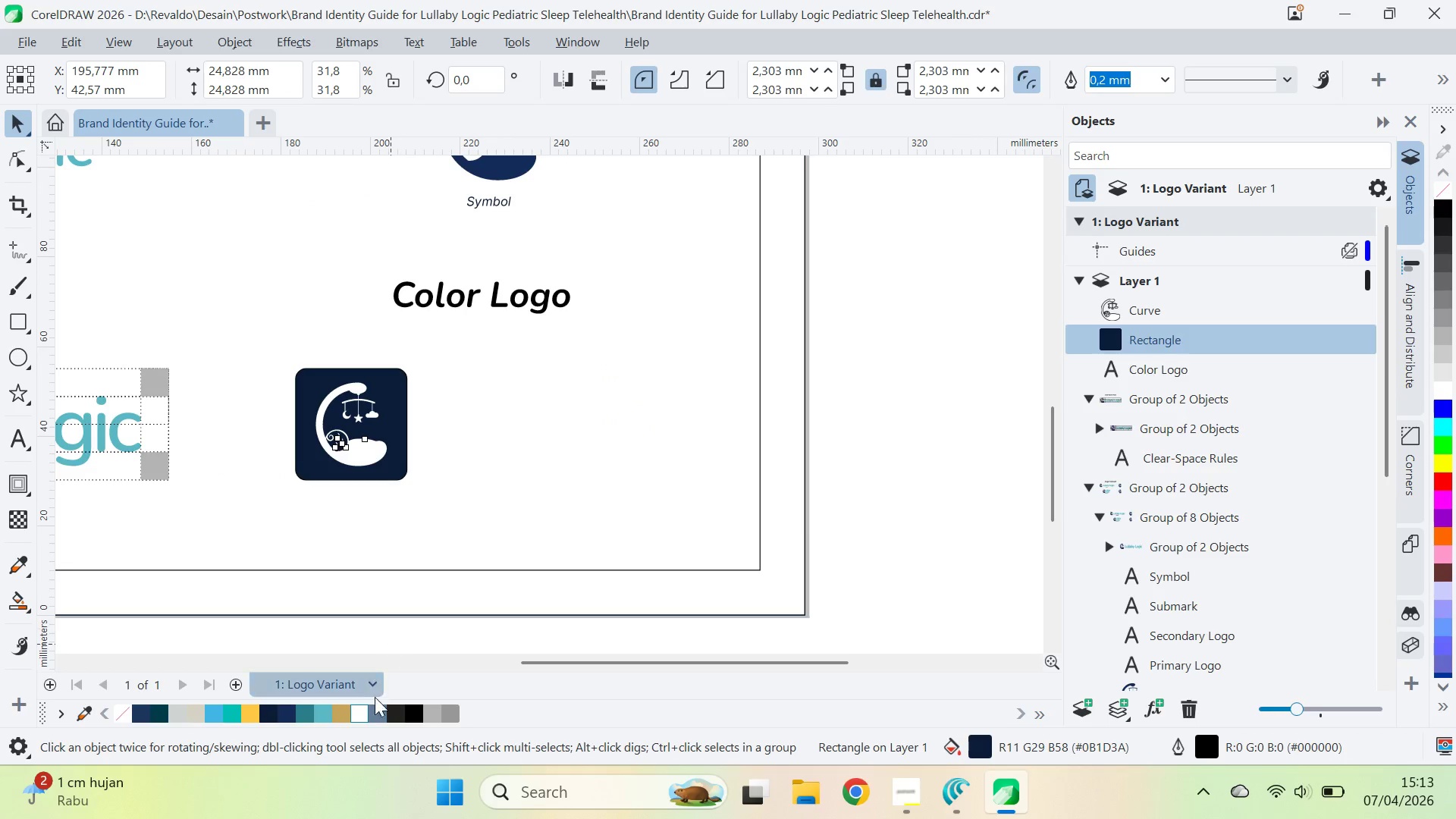 
left_click([285, 713])
 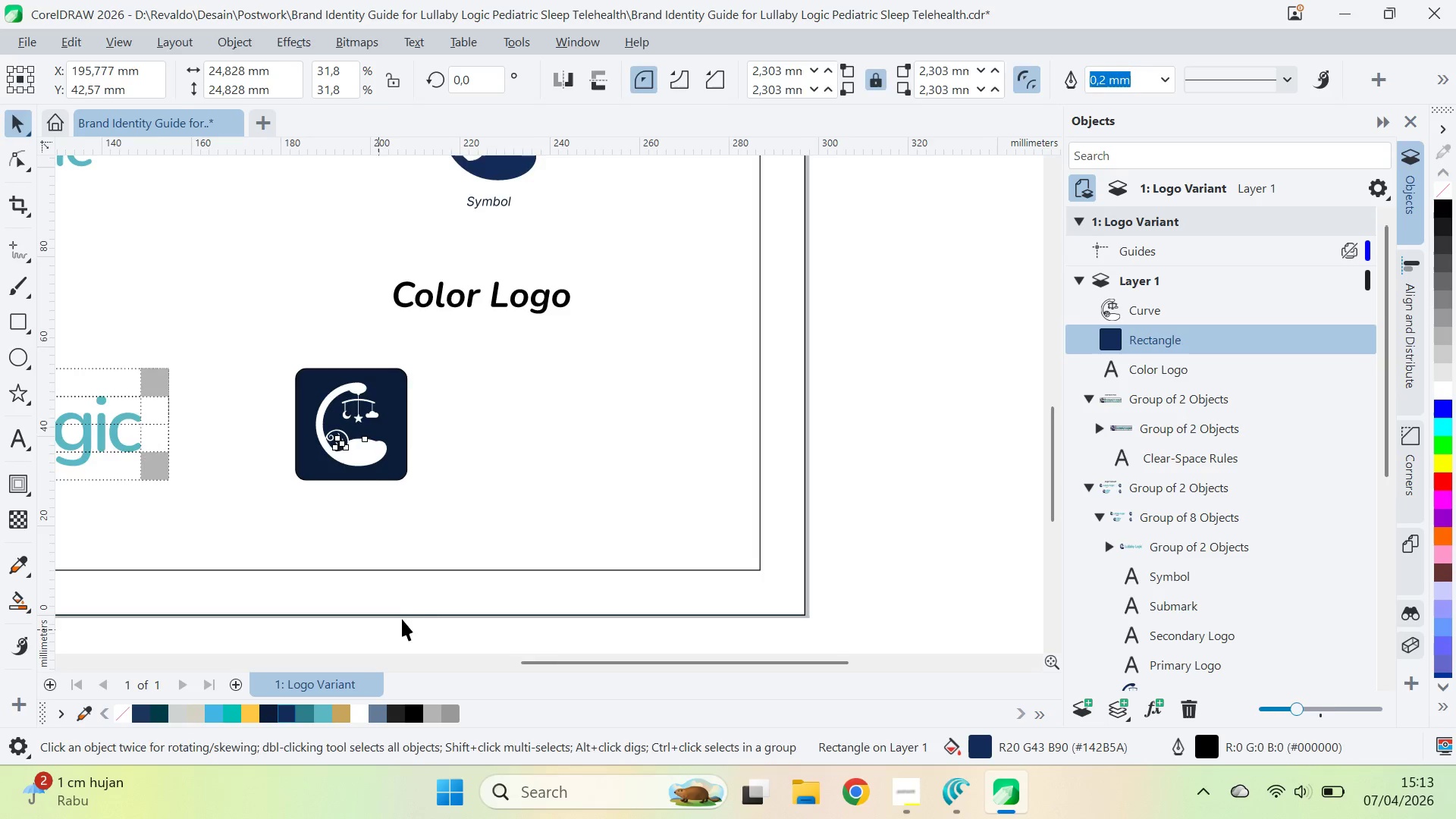 
type(qvqv)
 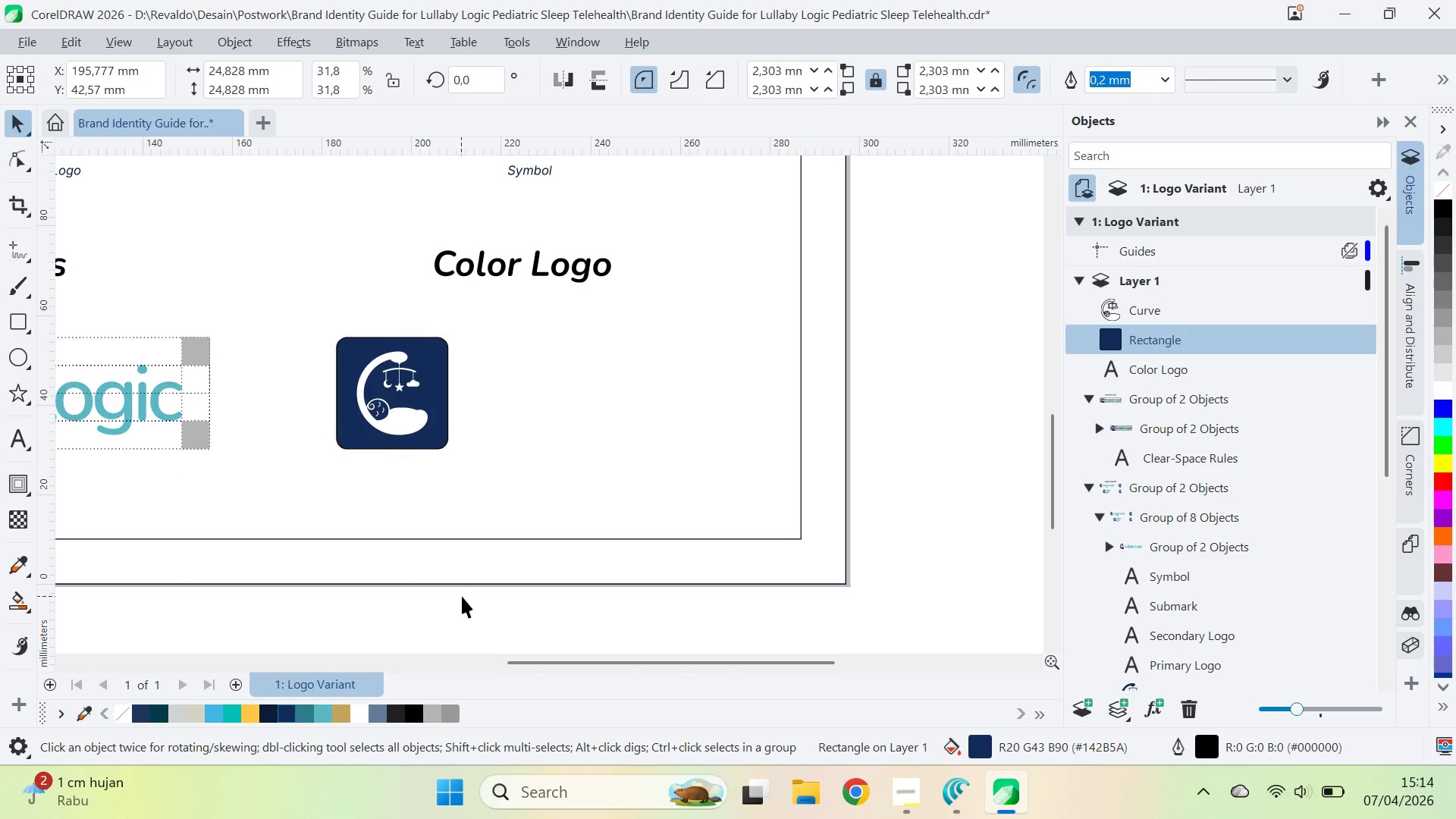 
left_click_drag(start_coordinate=[421, 600], to_coordinate=[654, 512])
 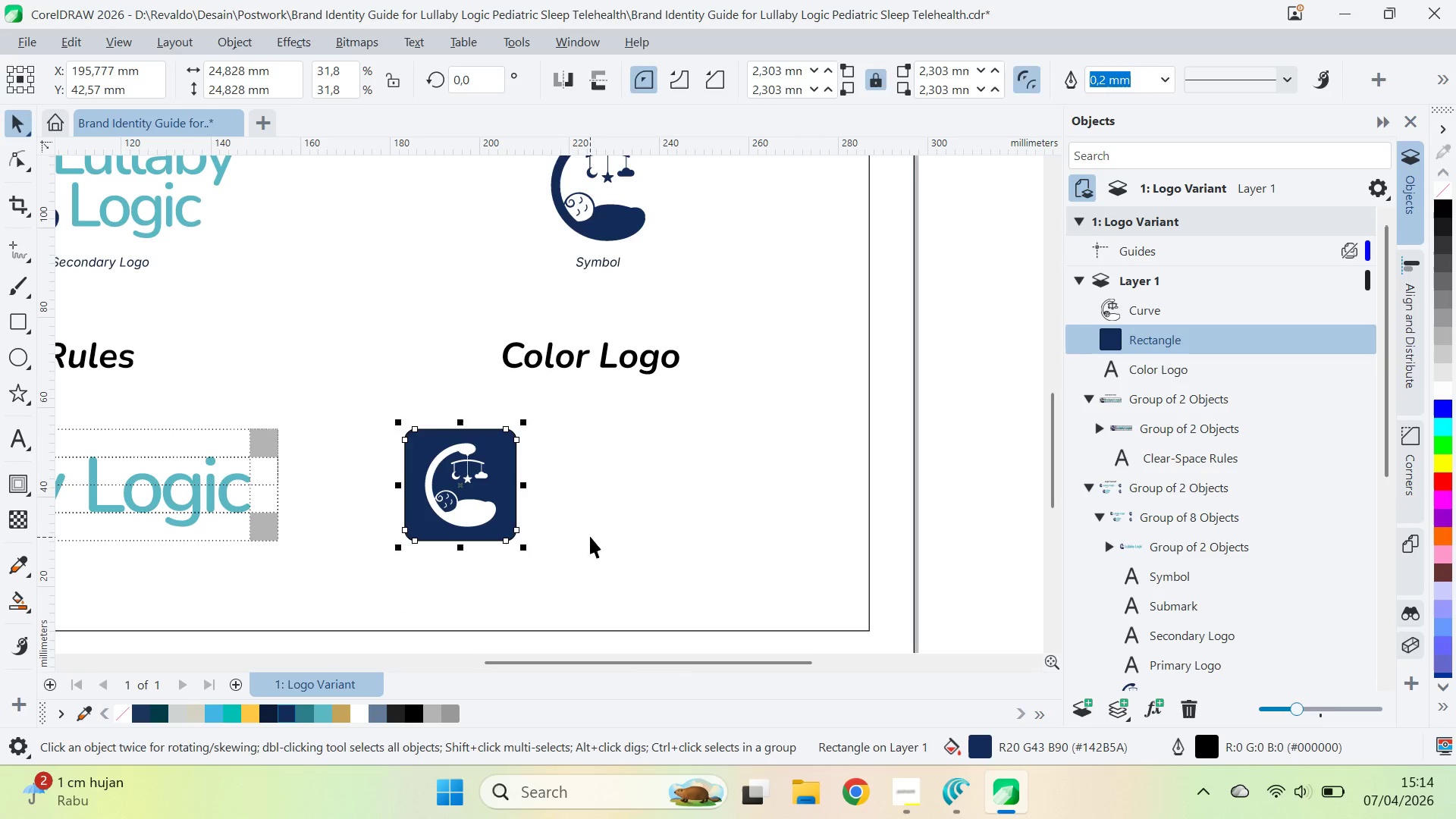 
left_click_drag(start_coordinate=[588, 529], to_coordinate=[520, 438])
 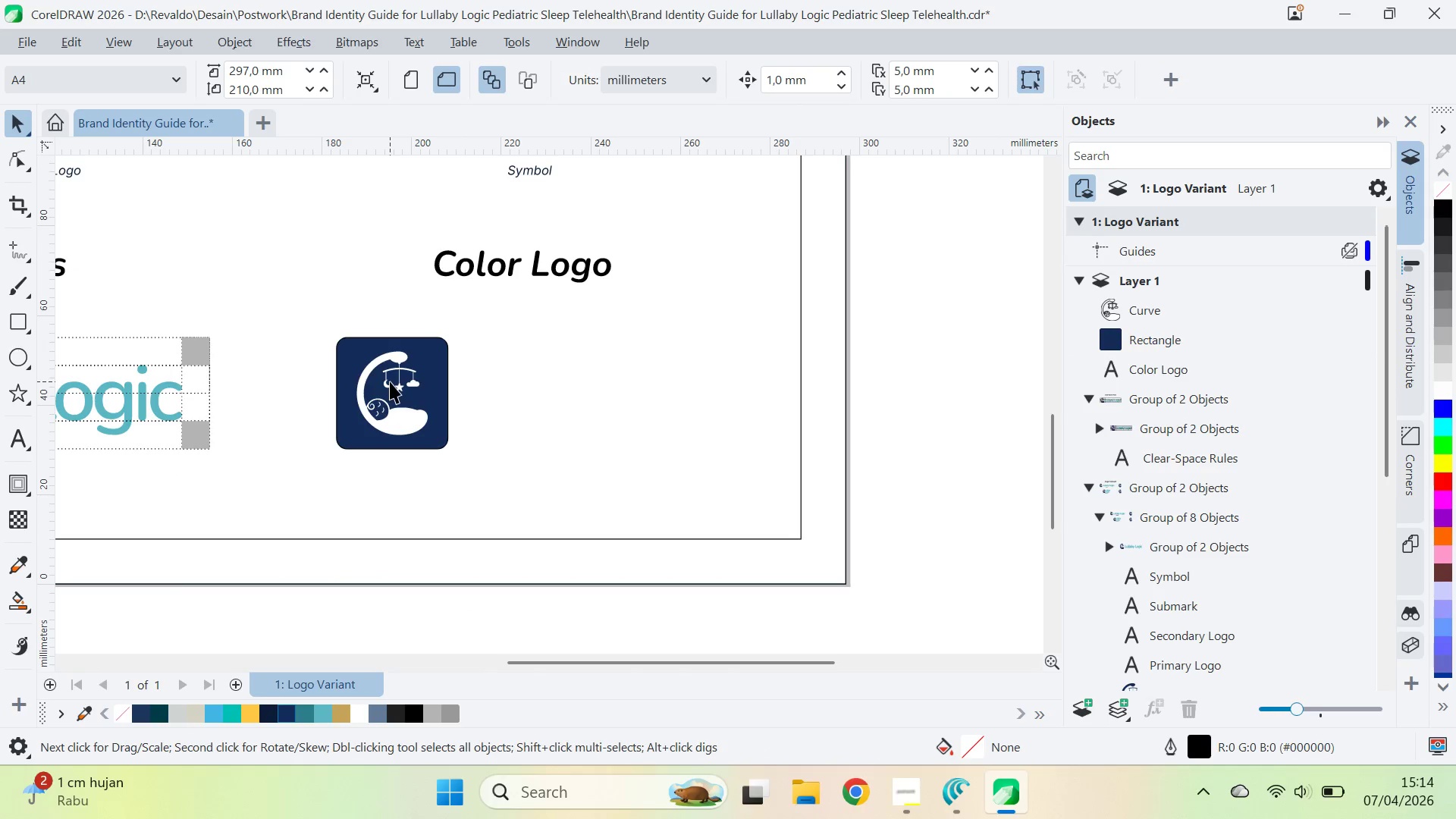 
left_click([414, 428])
 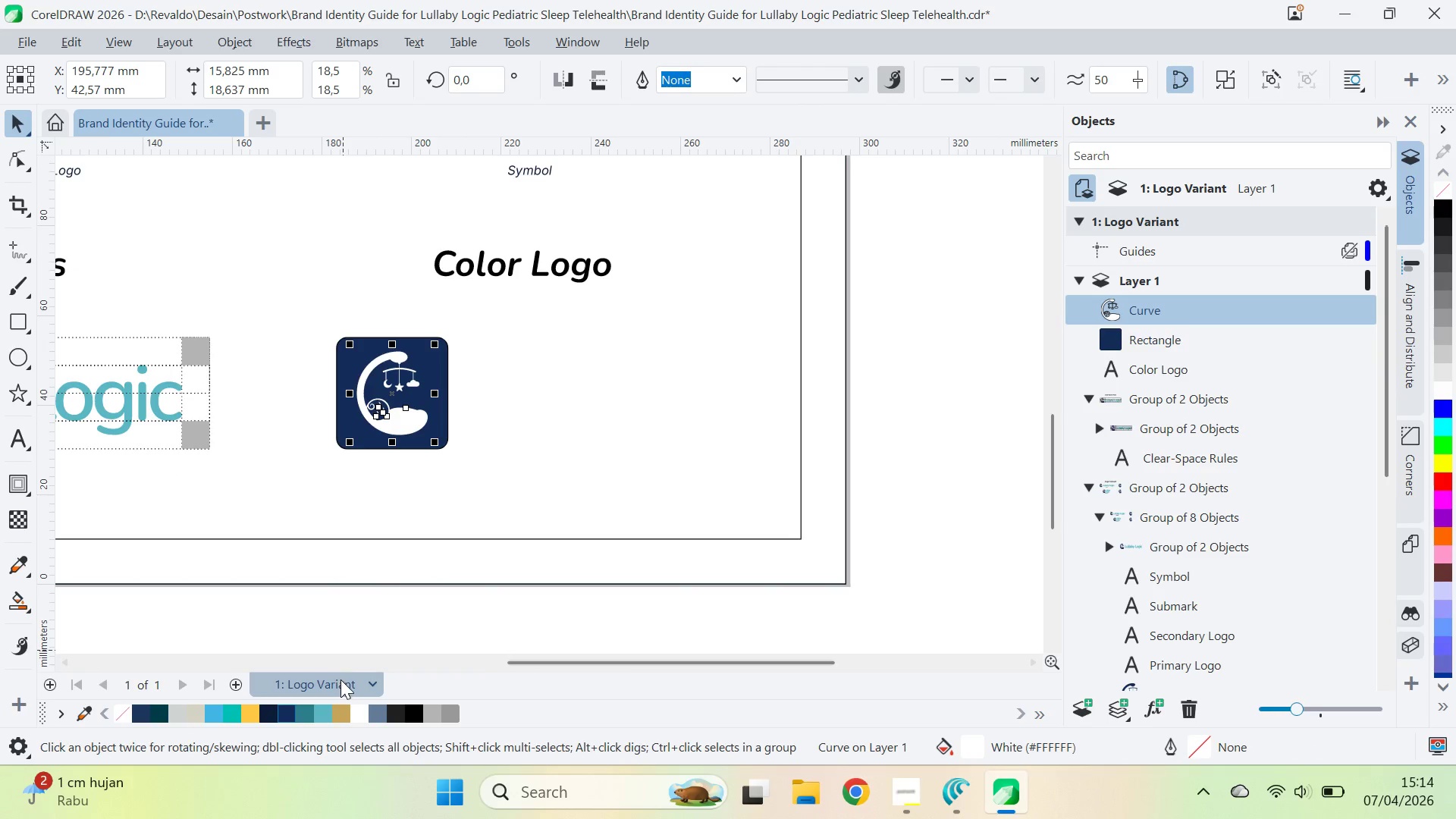 
left_click([337, 720])
 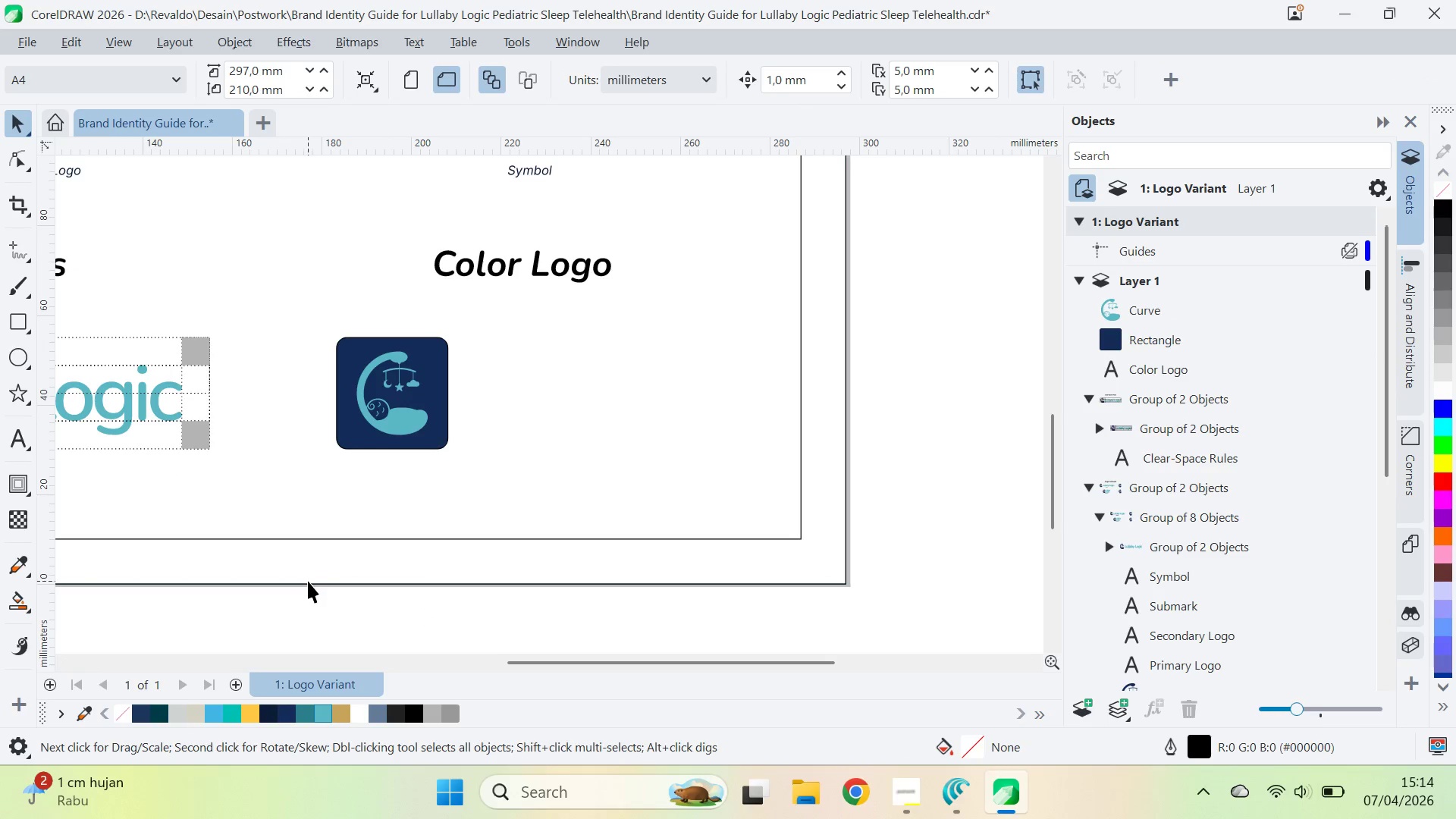 
left_click_drag(start_coordinate=[307, 581], to_coordinate=[529, 206])
 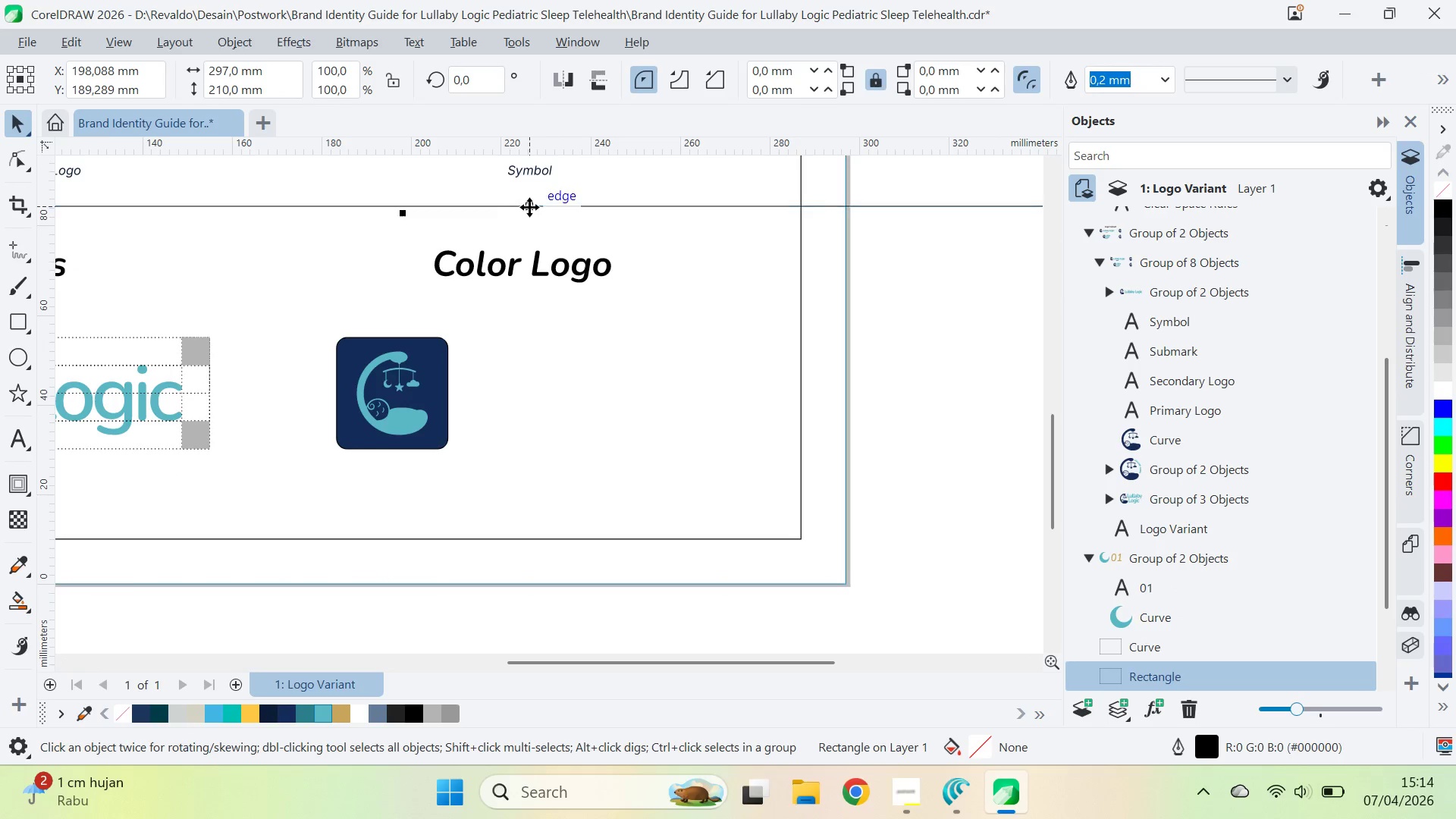 
key(Control+Z)
 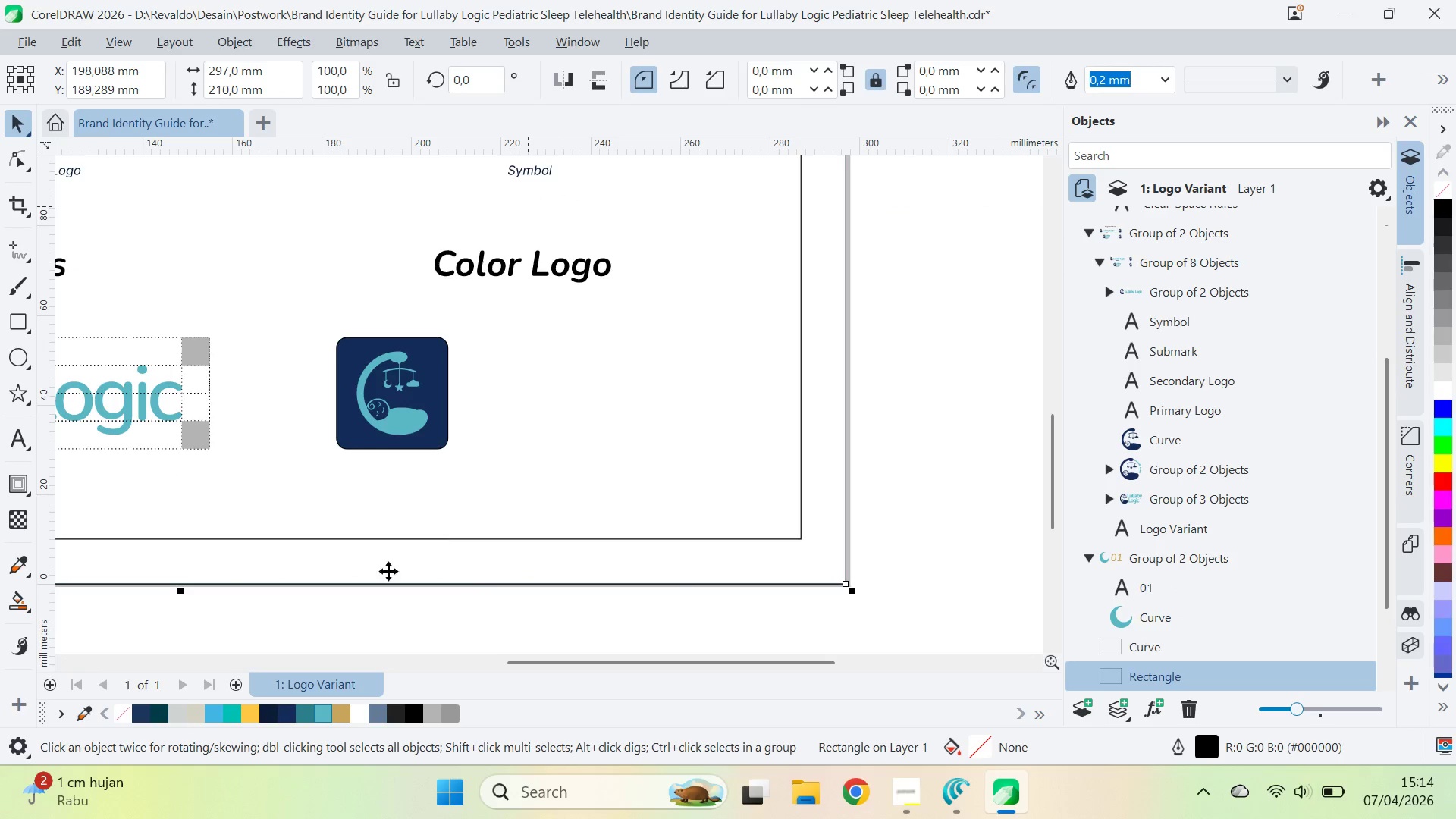 
left_click([356, 606])
 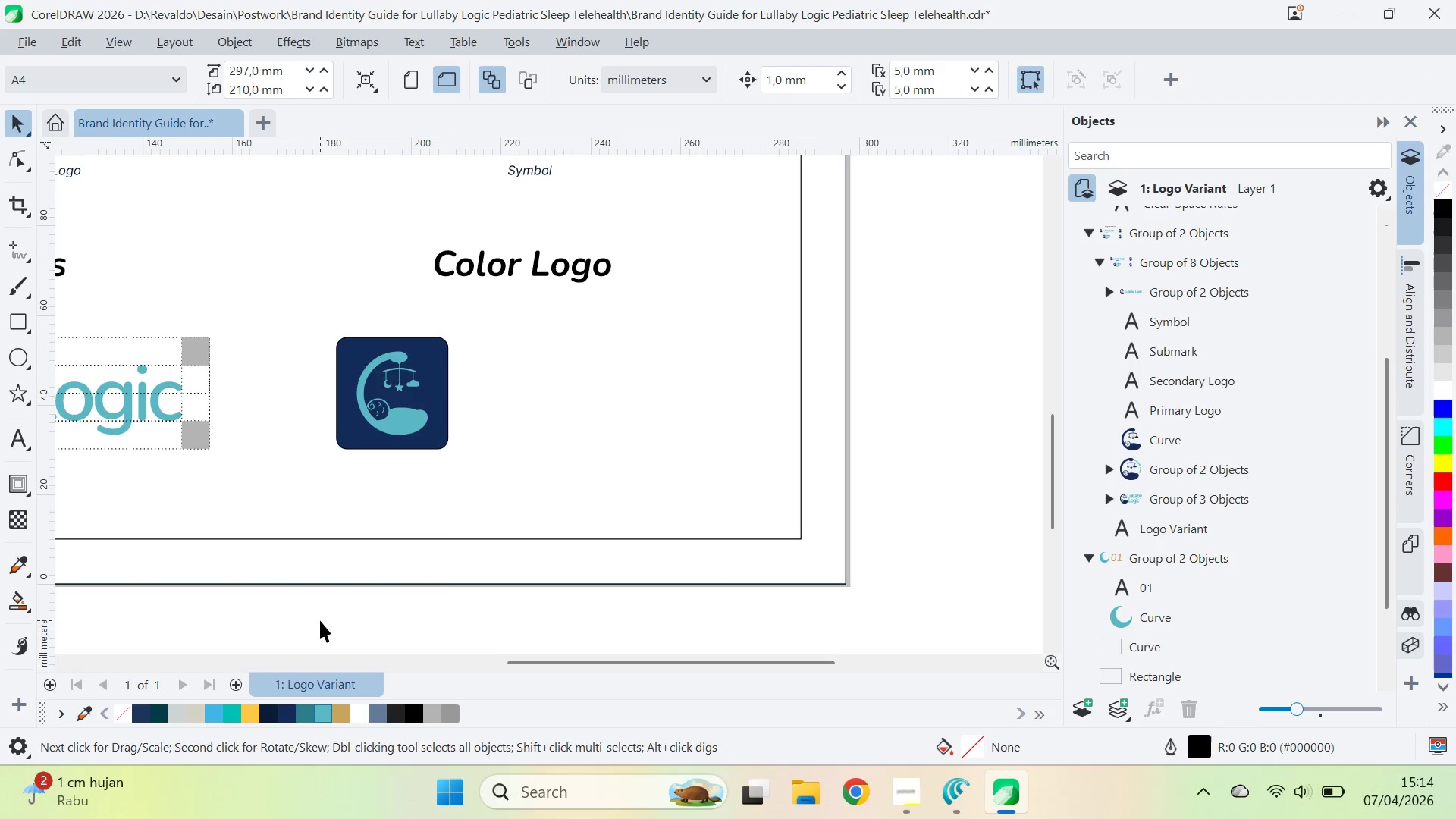 
left_click_drag(start_coordinate=[320, 620], to_coordinate=[560, 275])
 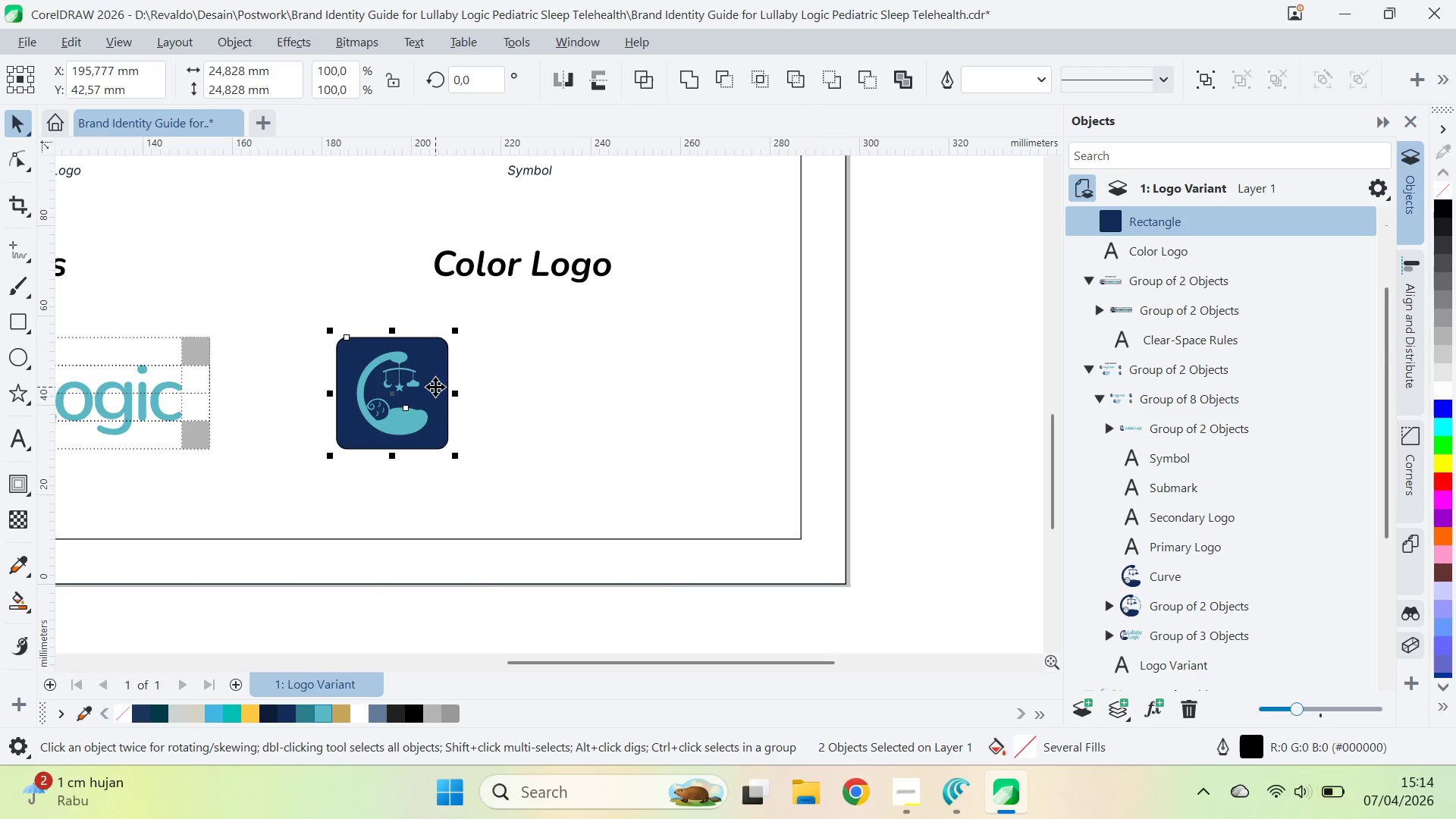 
left_click_drag(start_coordinate=[435, 387], to_coordinate=[558, 378])
 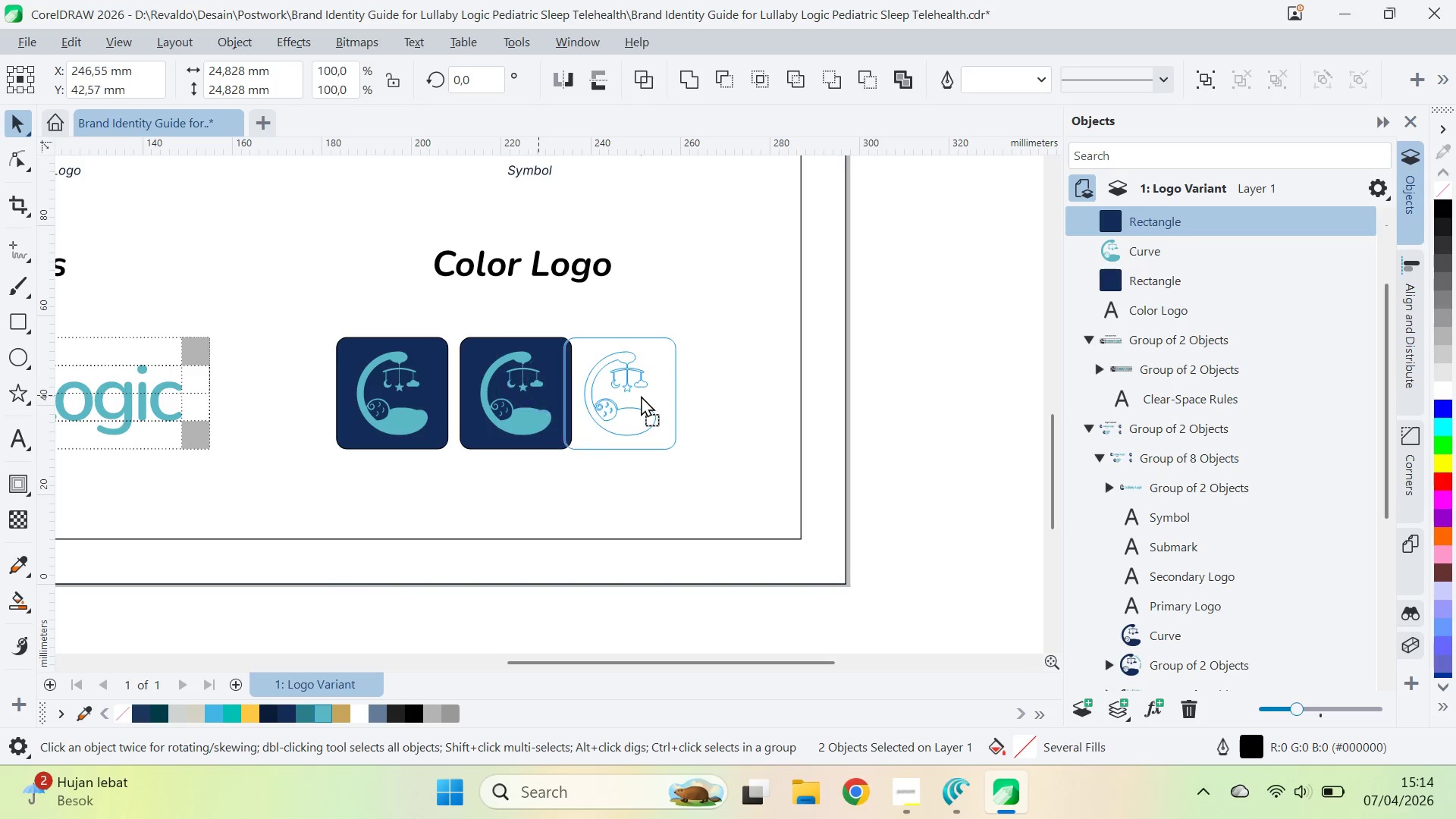 
hold_key(key=ShiftLeft, duration=1.19)
 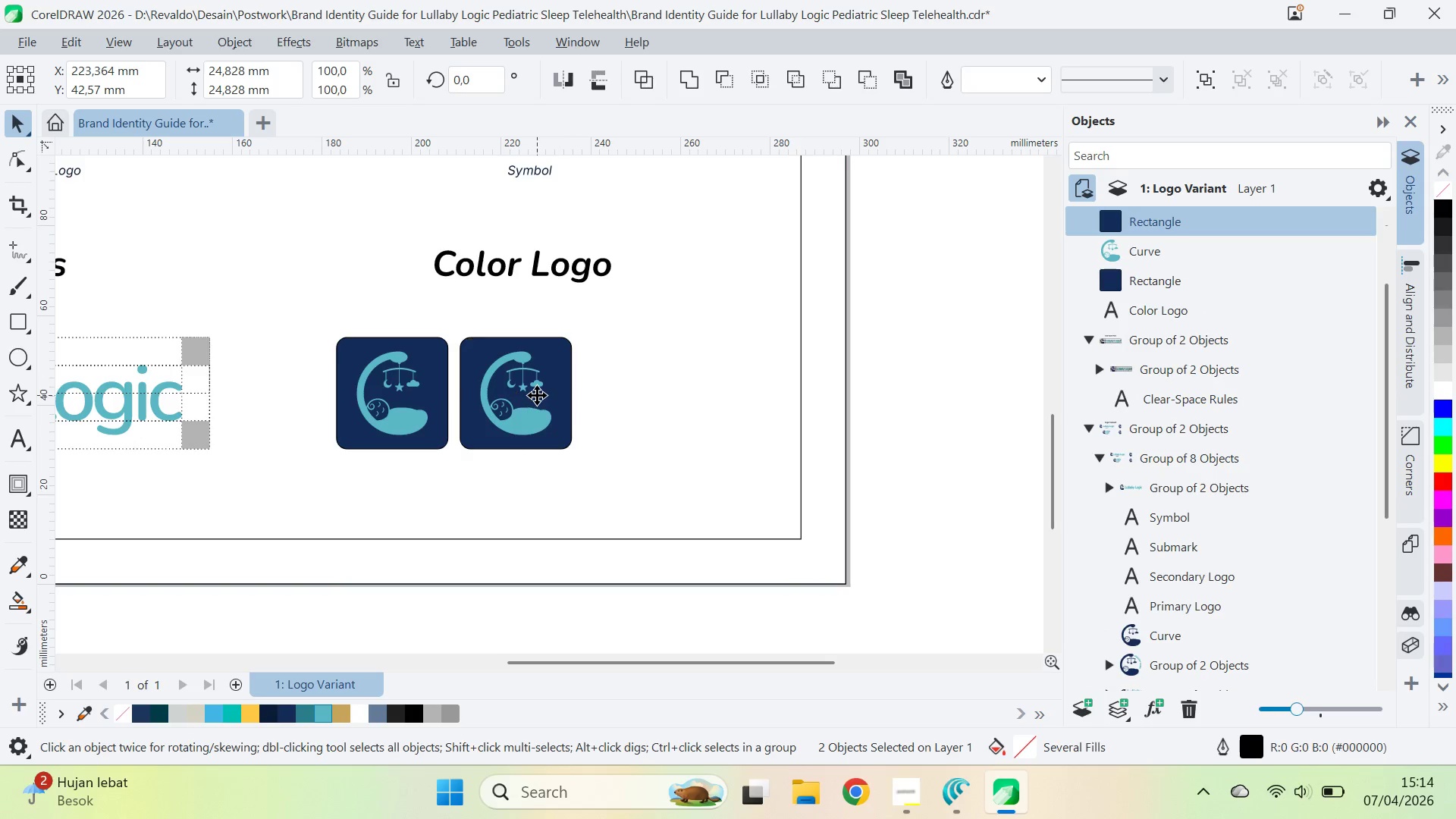 
left_click_drag(start_coordinate=[537, 395], to_coordinate=[661, 401])
 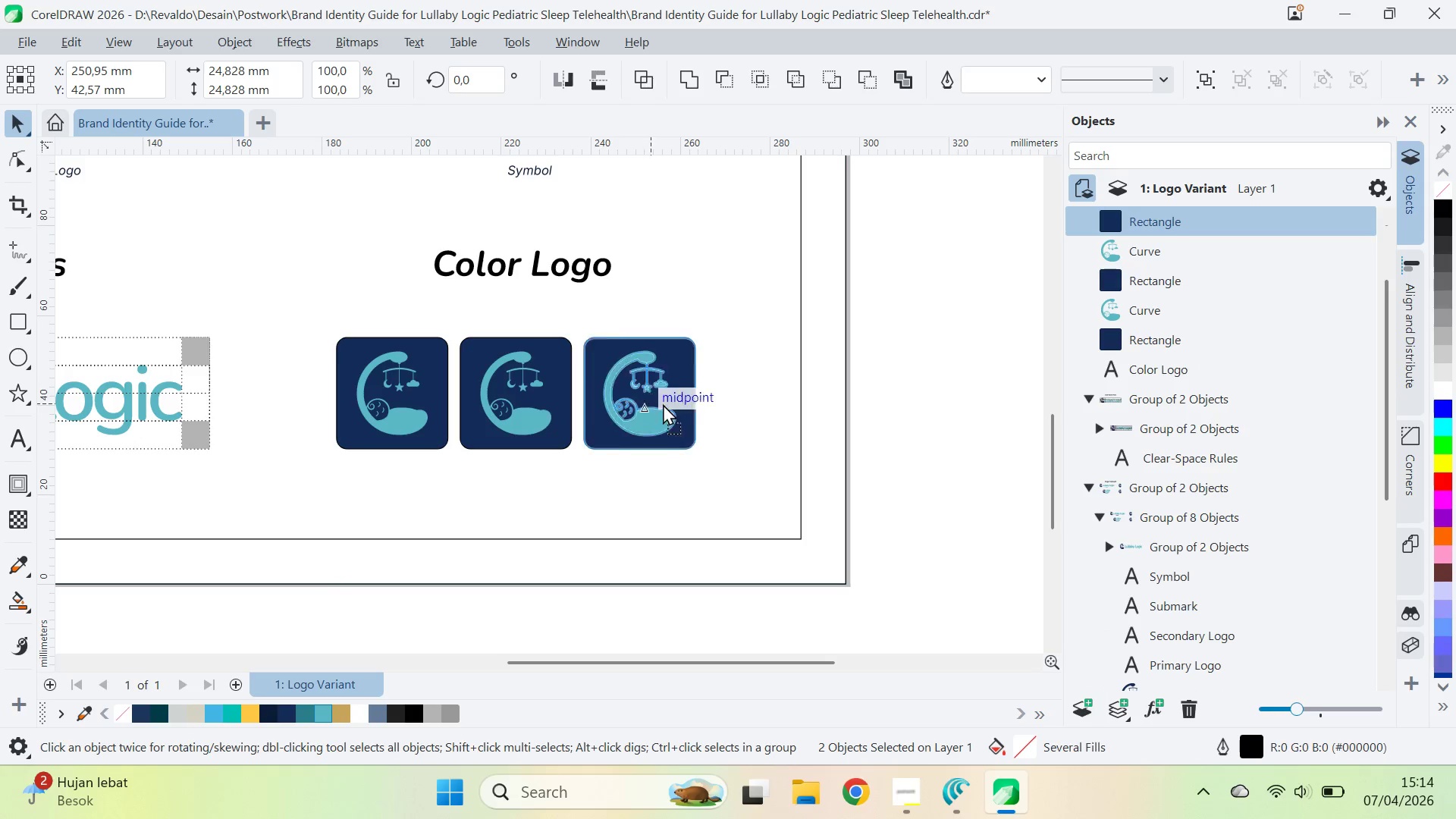 
hold_key(key=ShiftLeft, duration=1.09)
 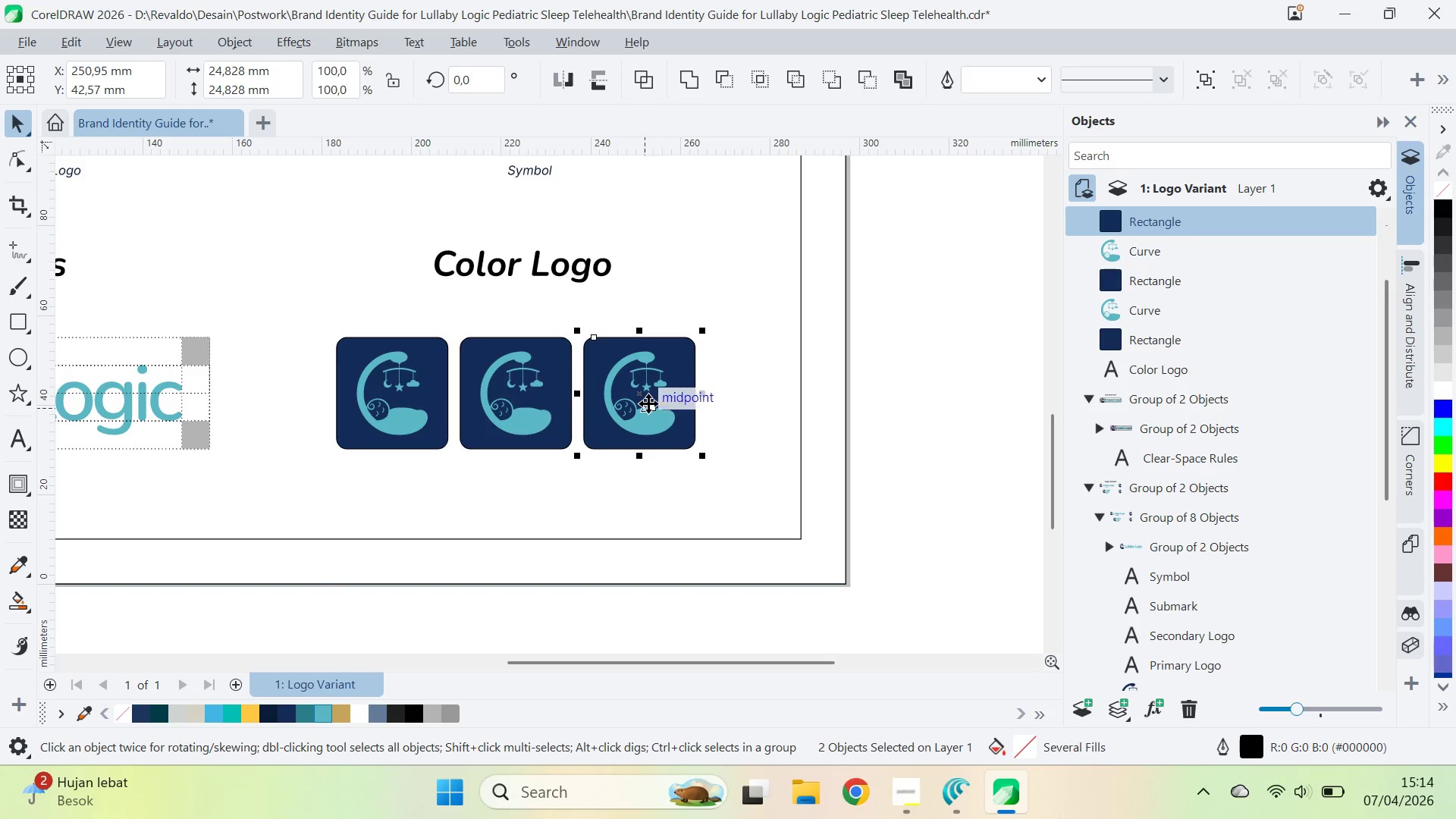 
left_click_drag(start_coordinate=[648, 403], to_coordinate=[764, 401])
 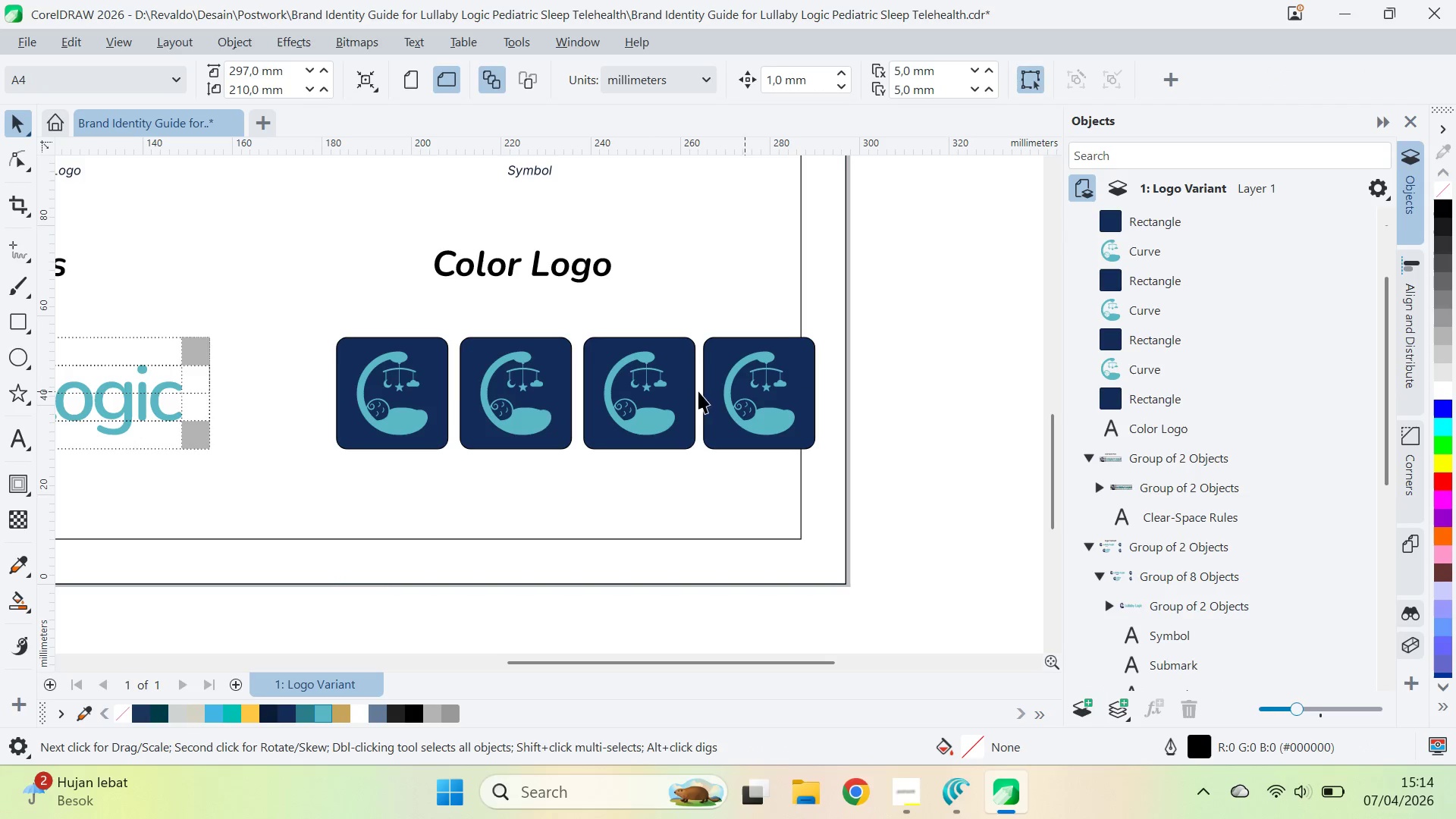 
hold_key(key=ShiftLeft, duration=1.05)
right_click([764, 401])
 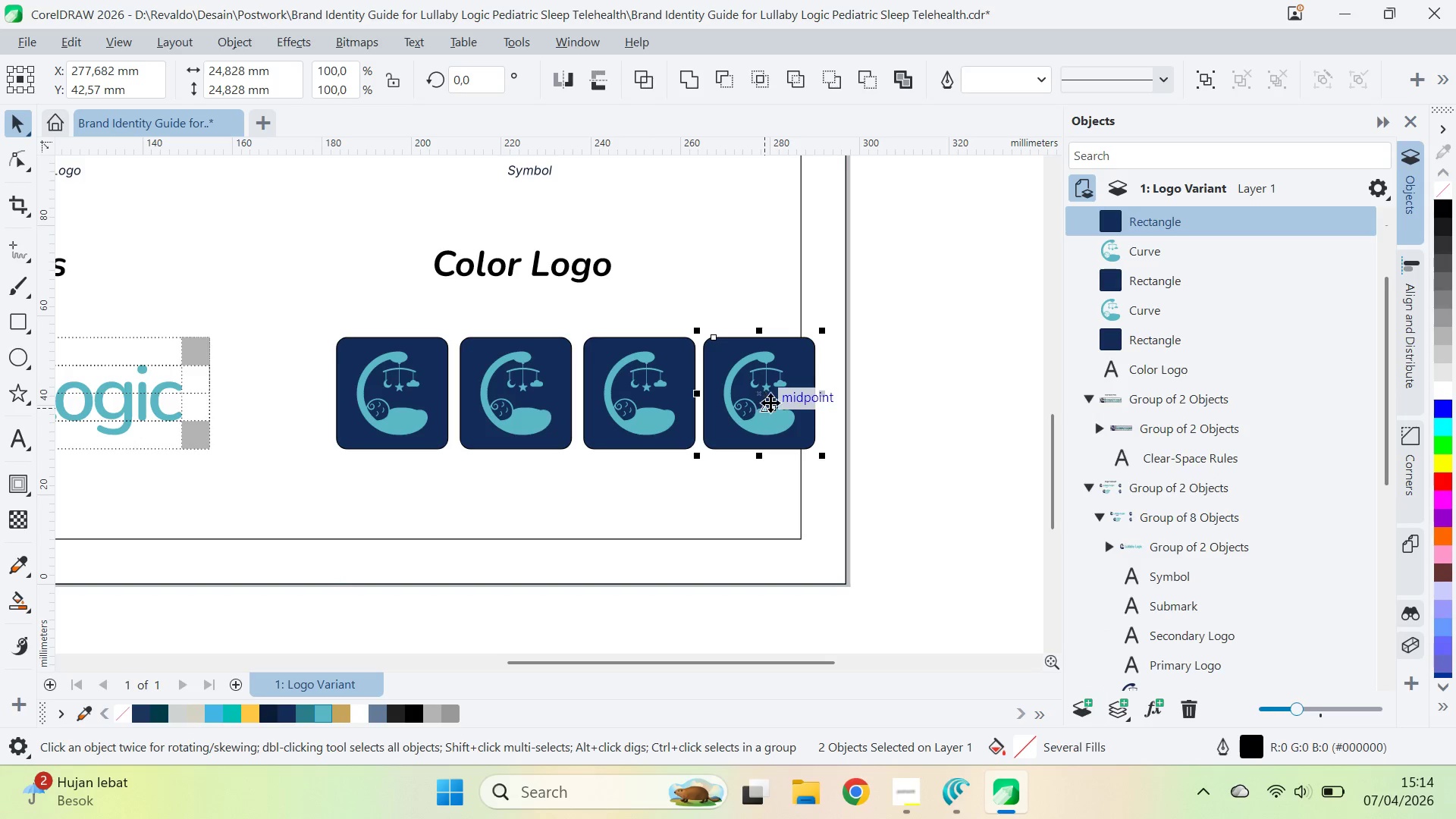 
left_click([764, 401])
 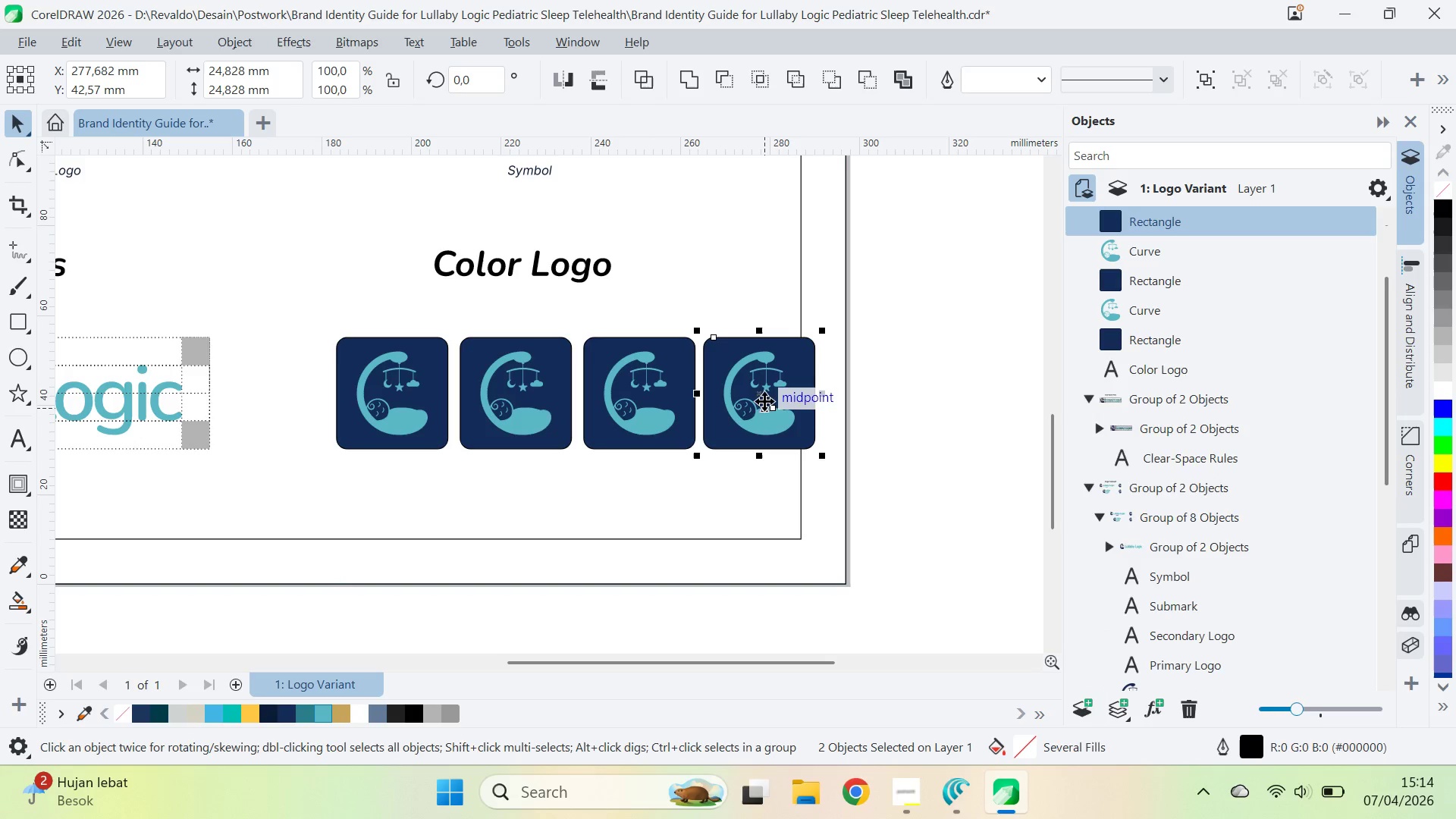 
left_click([881, 396])
 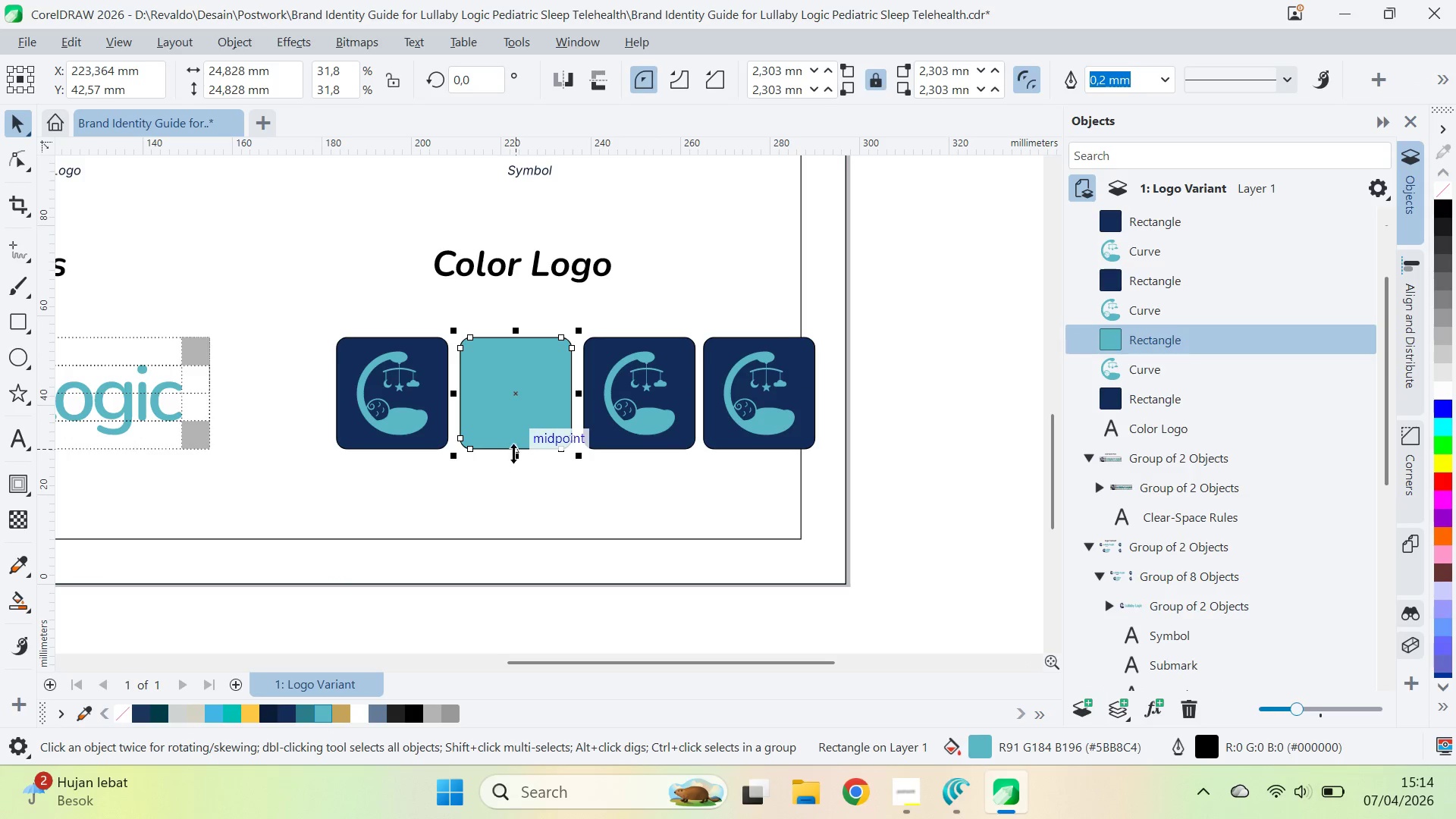 
left_click([523, 420])
 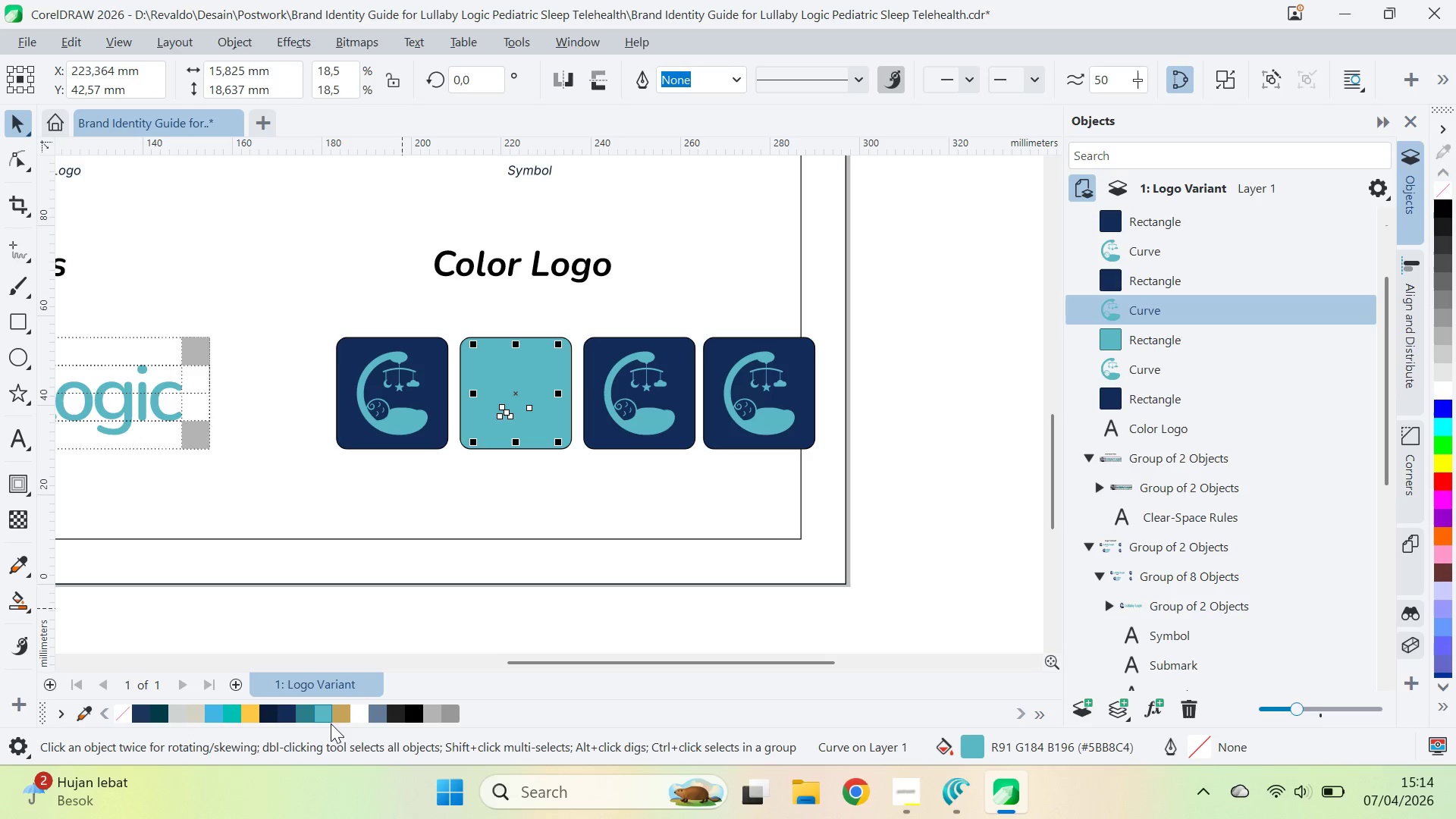 
left_click([265, 715])
 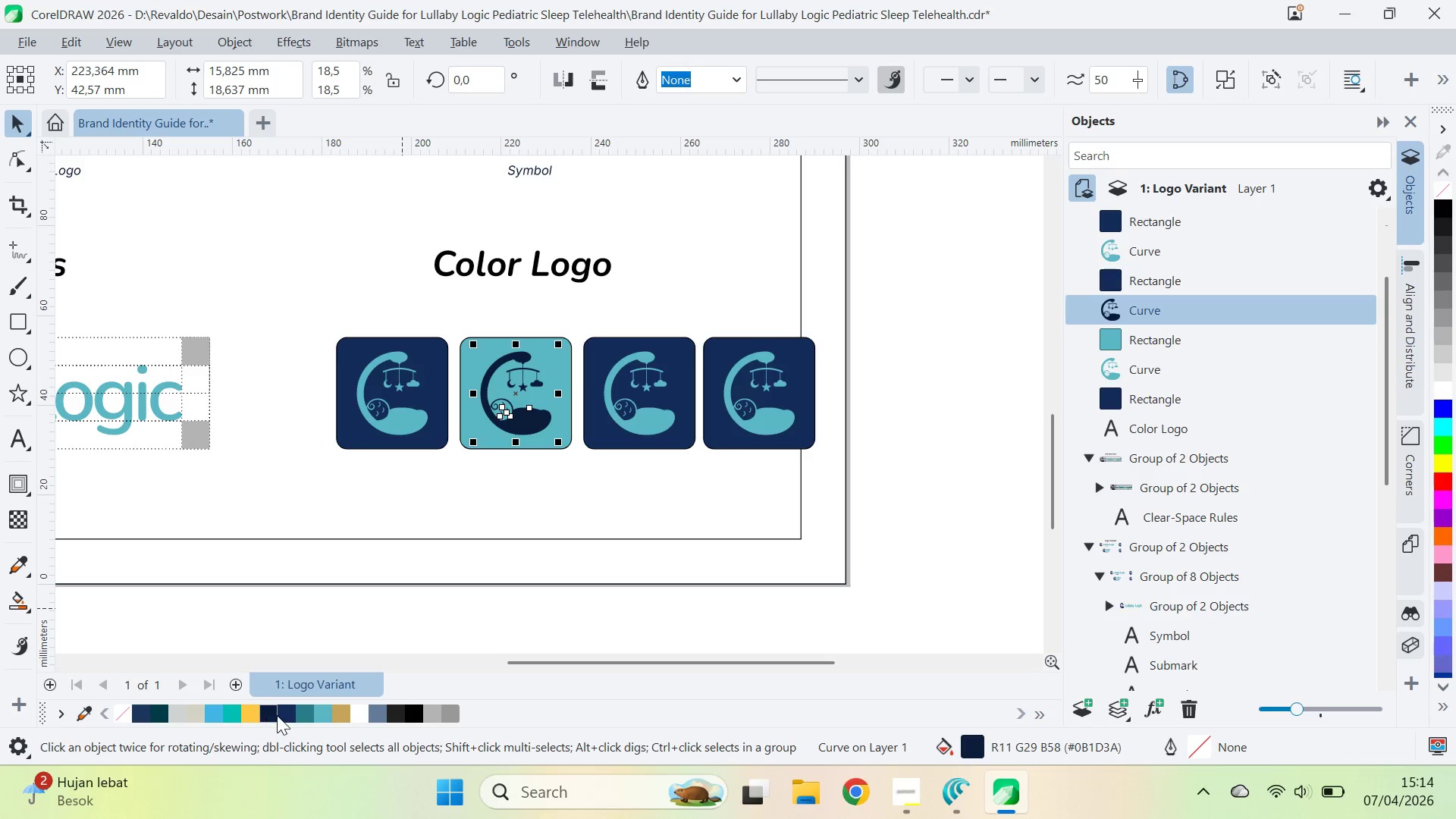 
left_click([283, 715])
 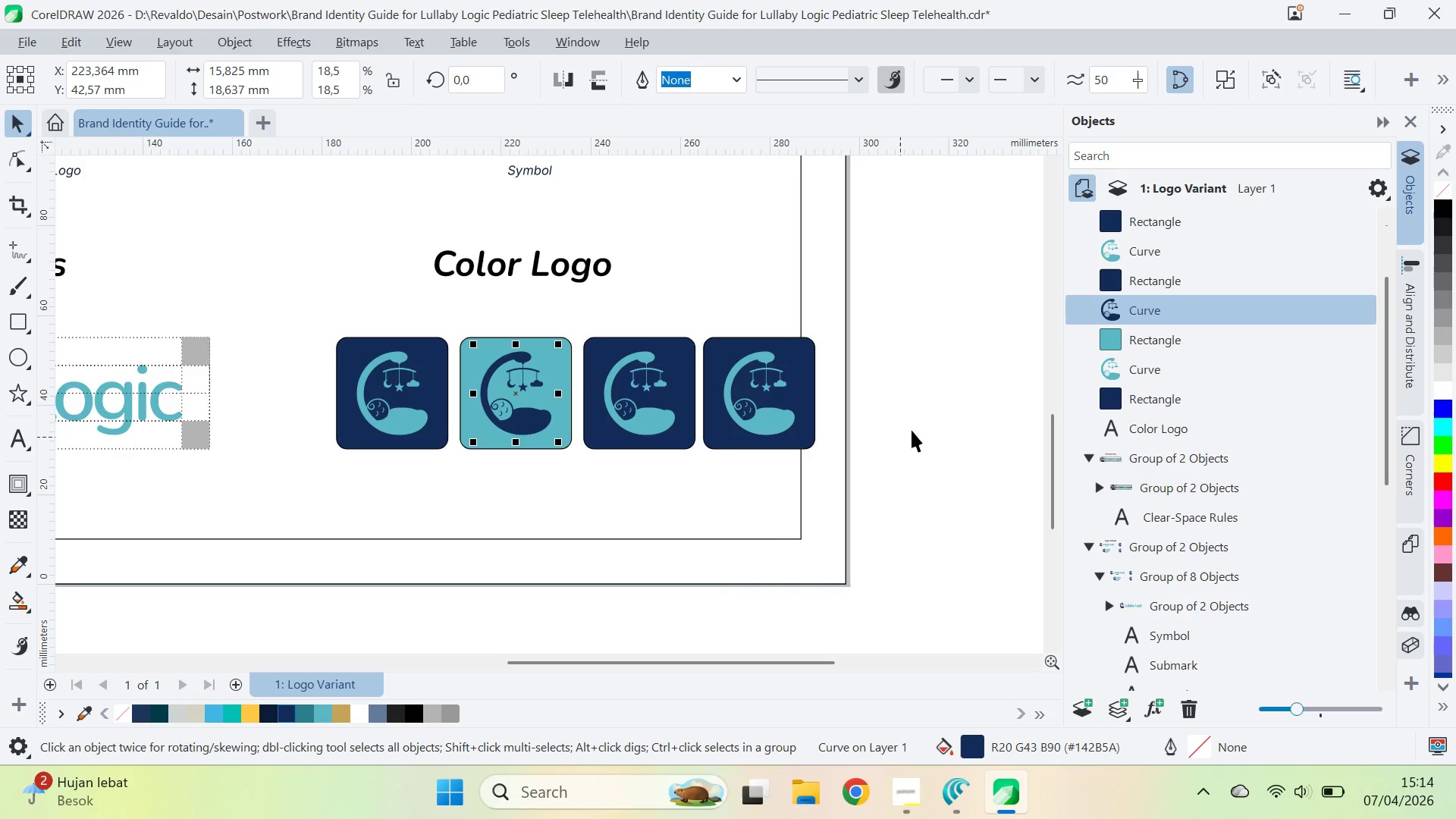 
left_click_drag(start_coordinate=[943, 366], to_coordinate=[928, 328])
 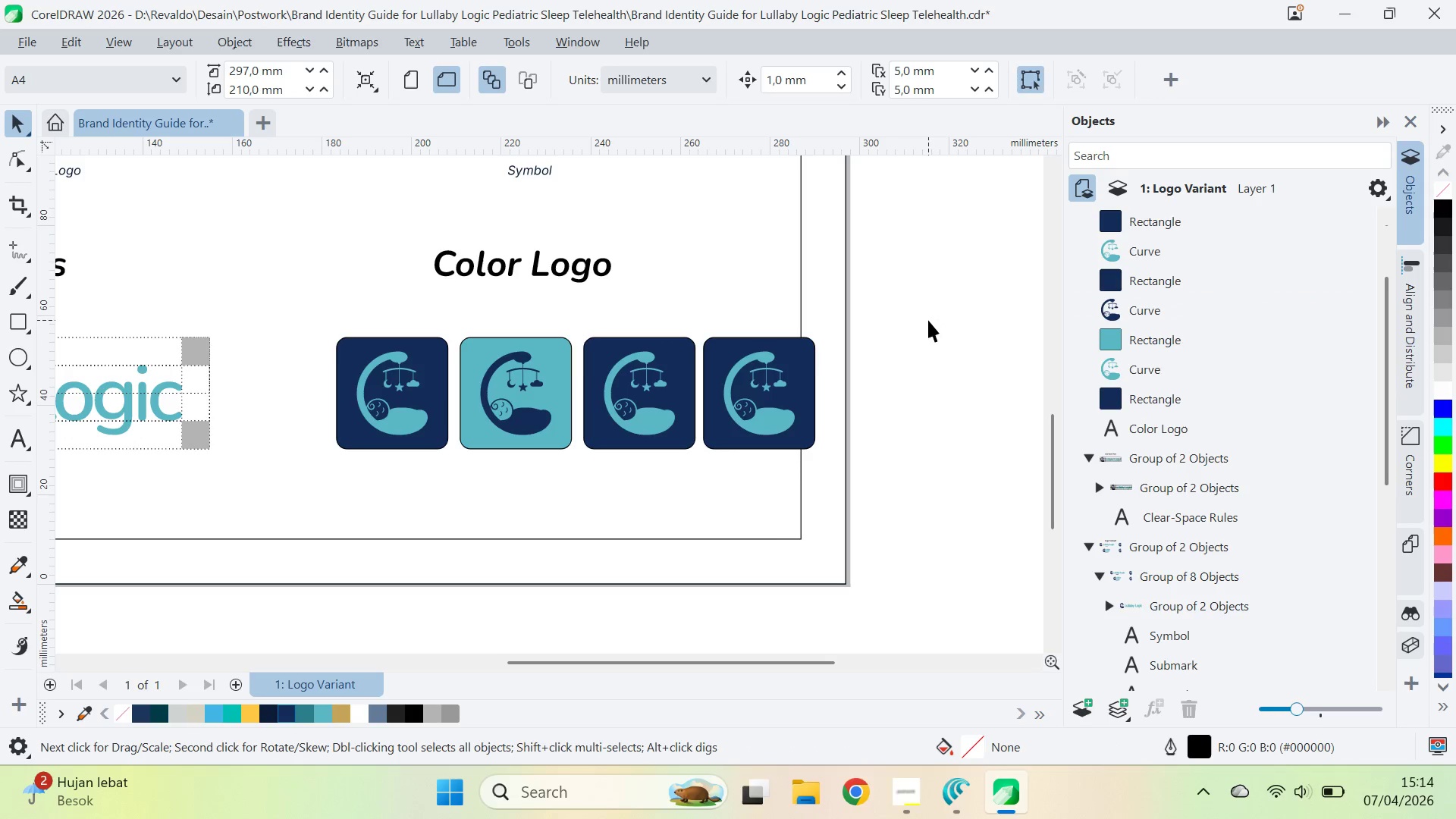 
left_click_drag(start_coordinate=[928, 319], to_coordinate=[293, 529])
 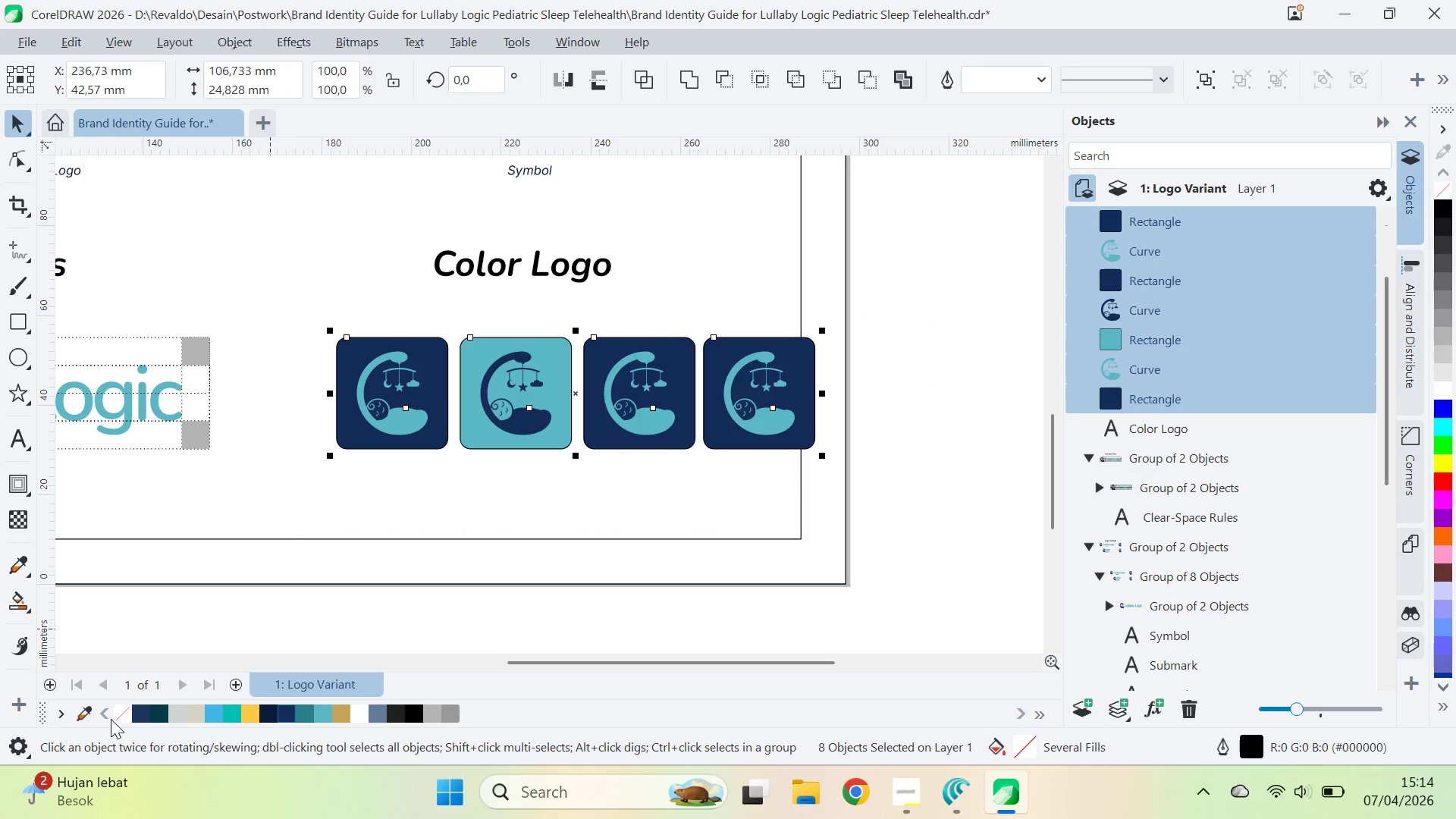 
double_click([118, 716])
 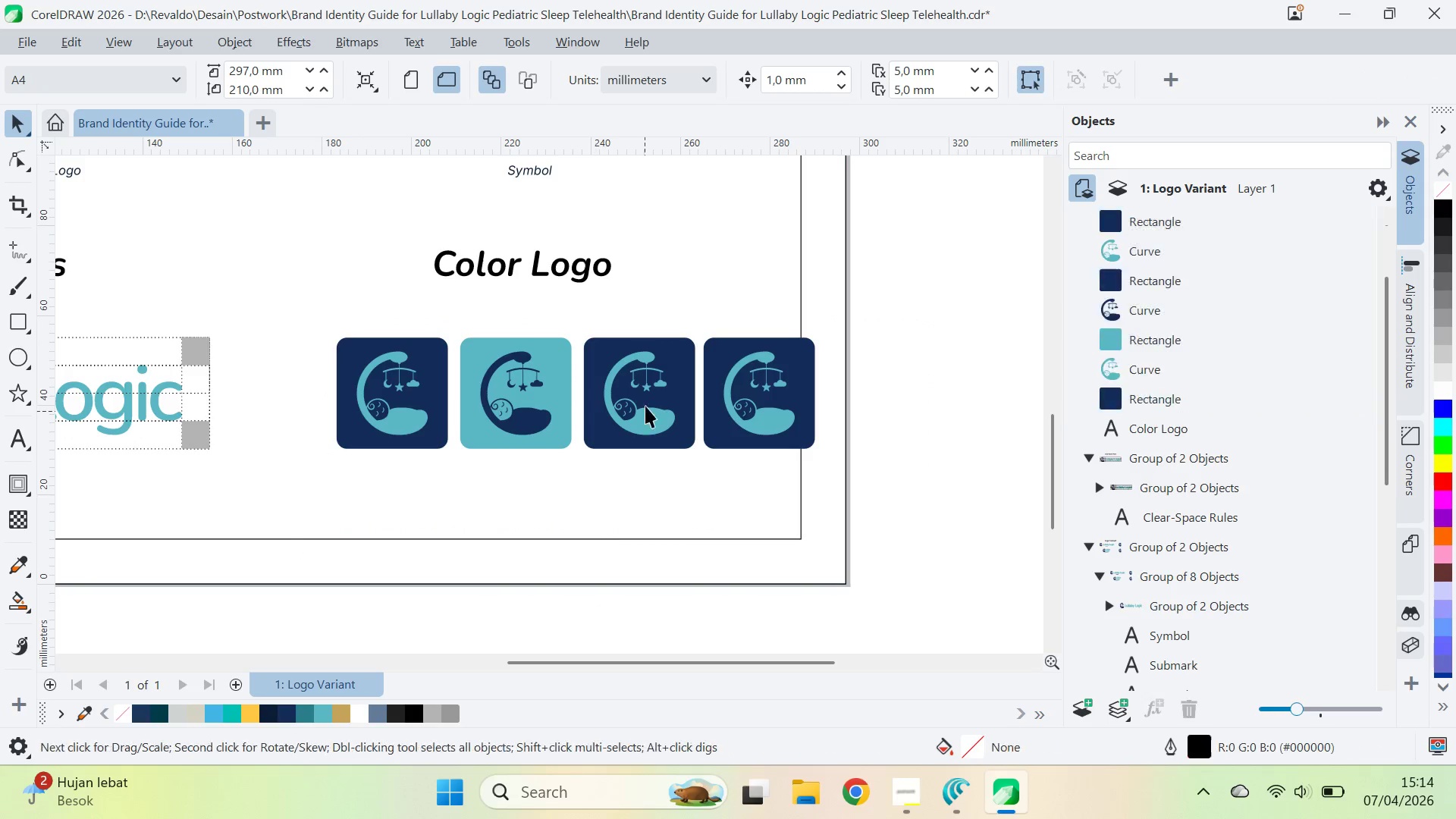 
left_click([645, 422])
 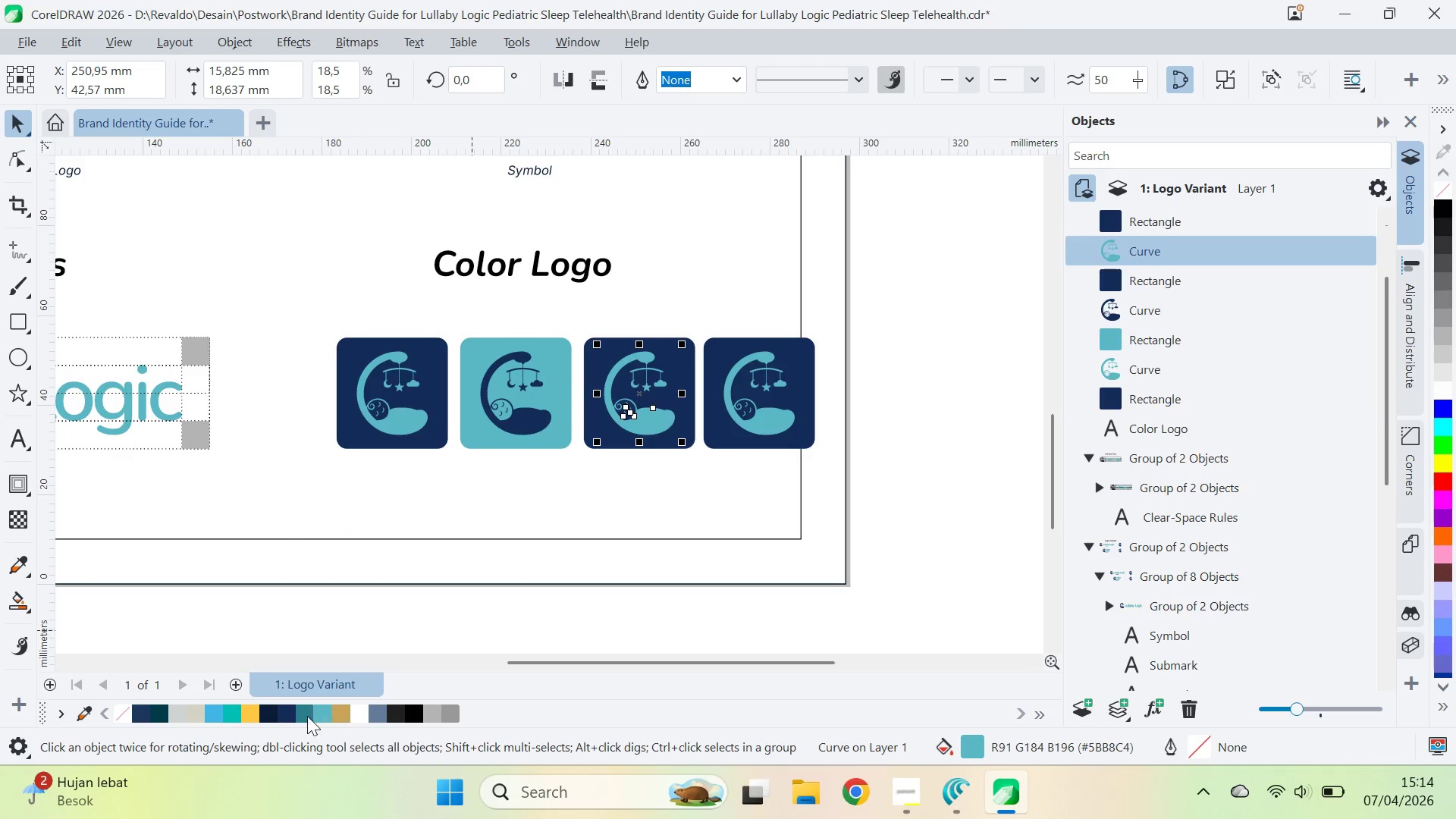 
left_click([285, 711])
 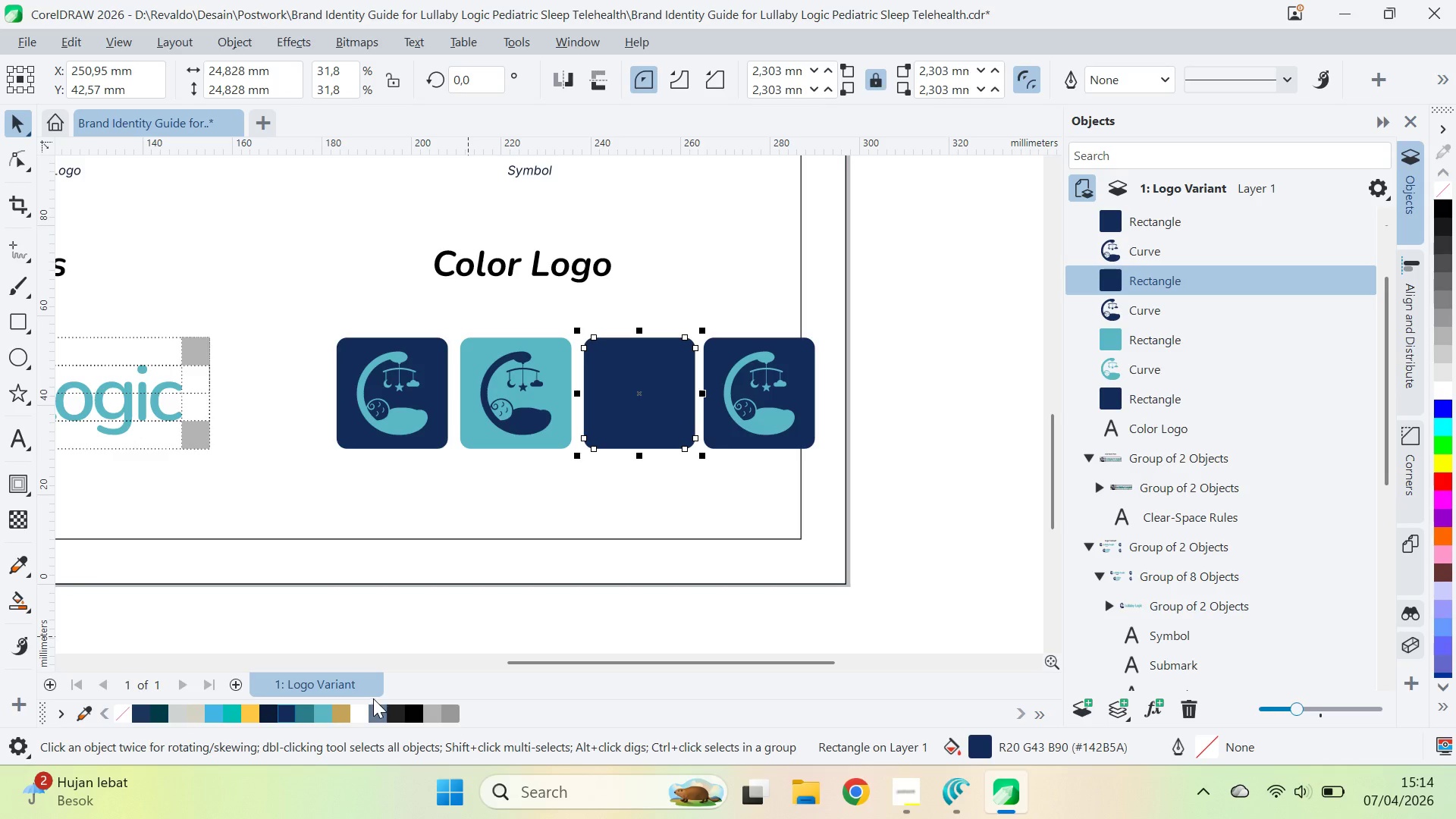 
left_click([358, 713])
 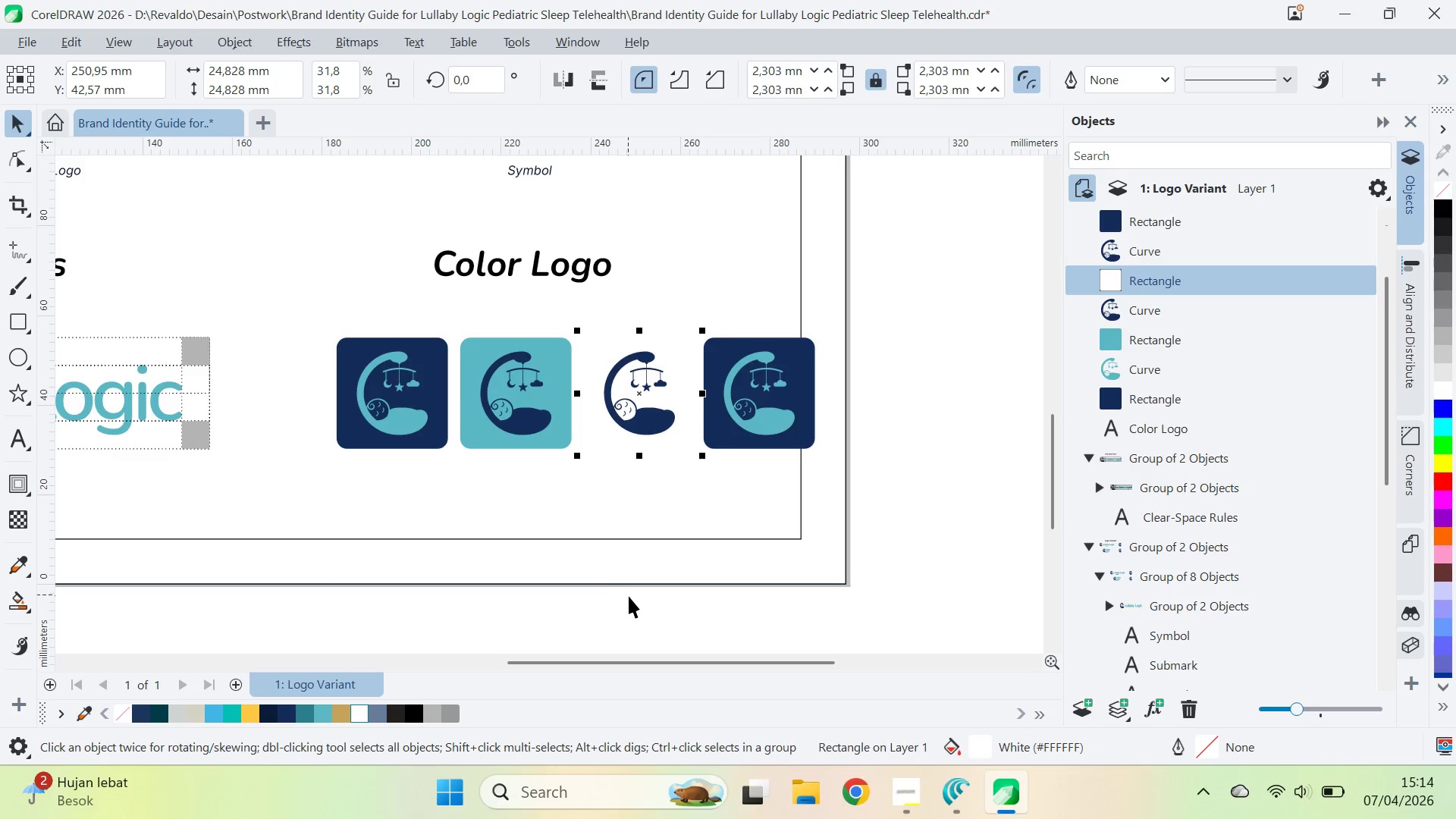 
left_click([636, 606])
 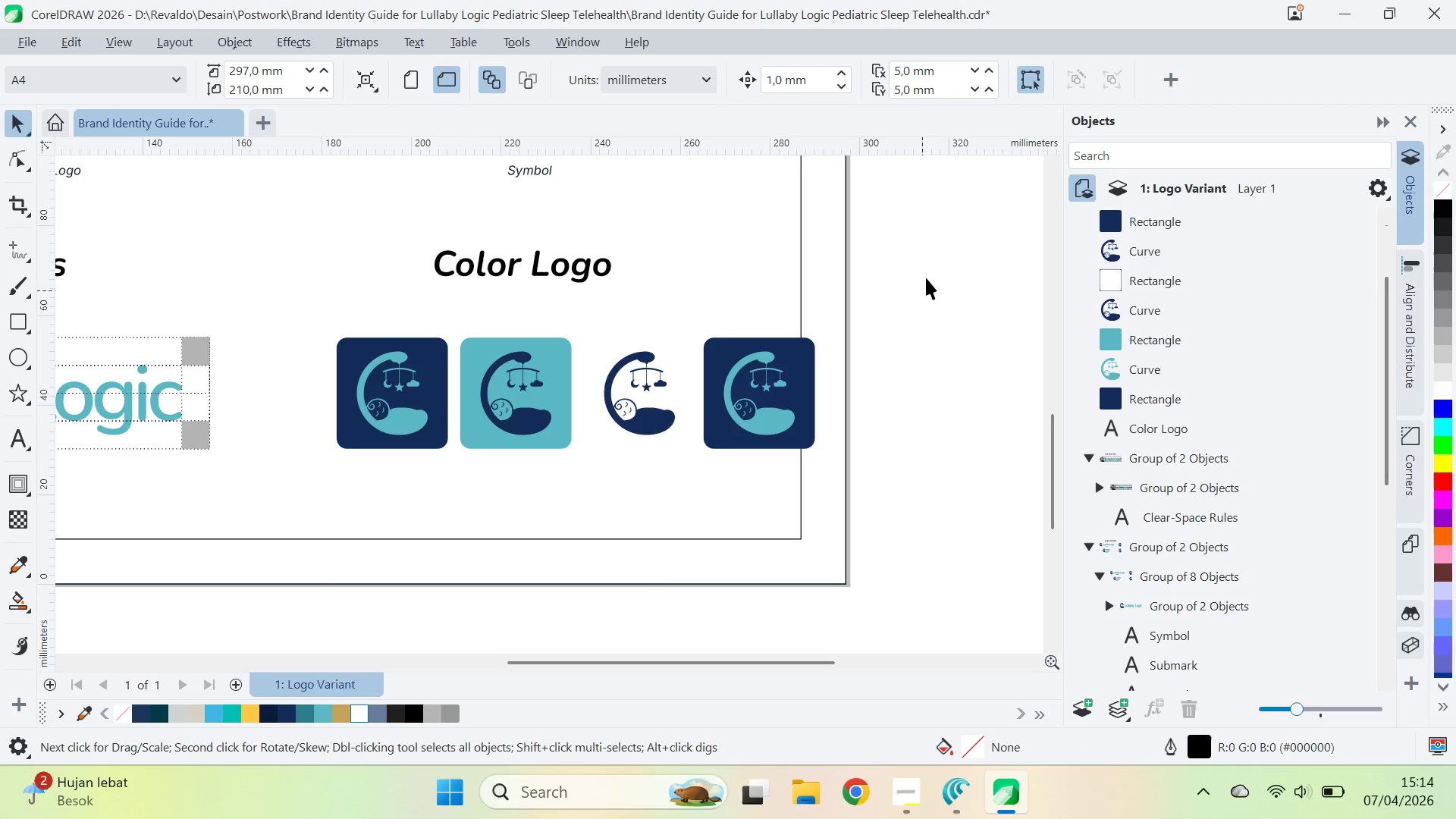 
left_click_drag(start_coordinate=[925, 270], to_coordinate=[689, 529])
 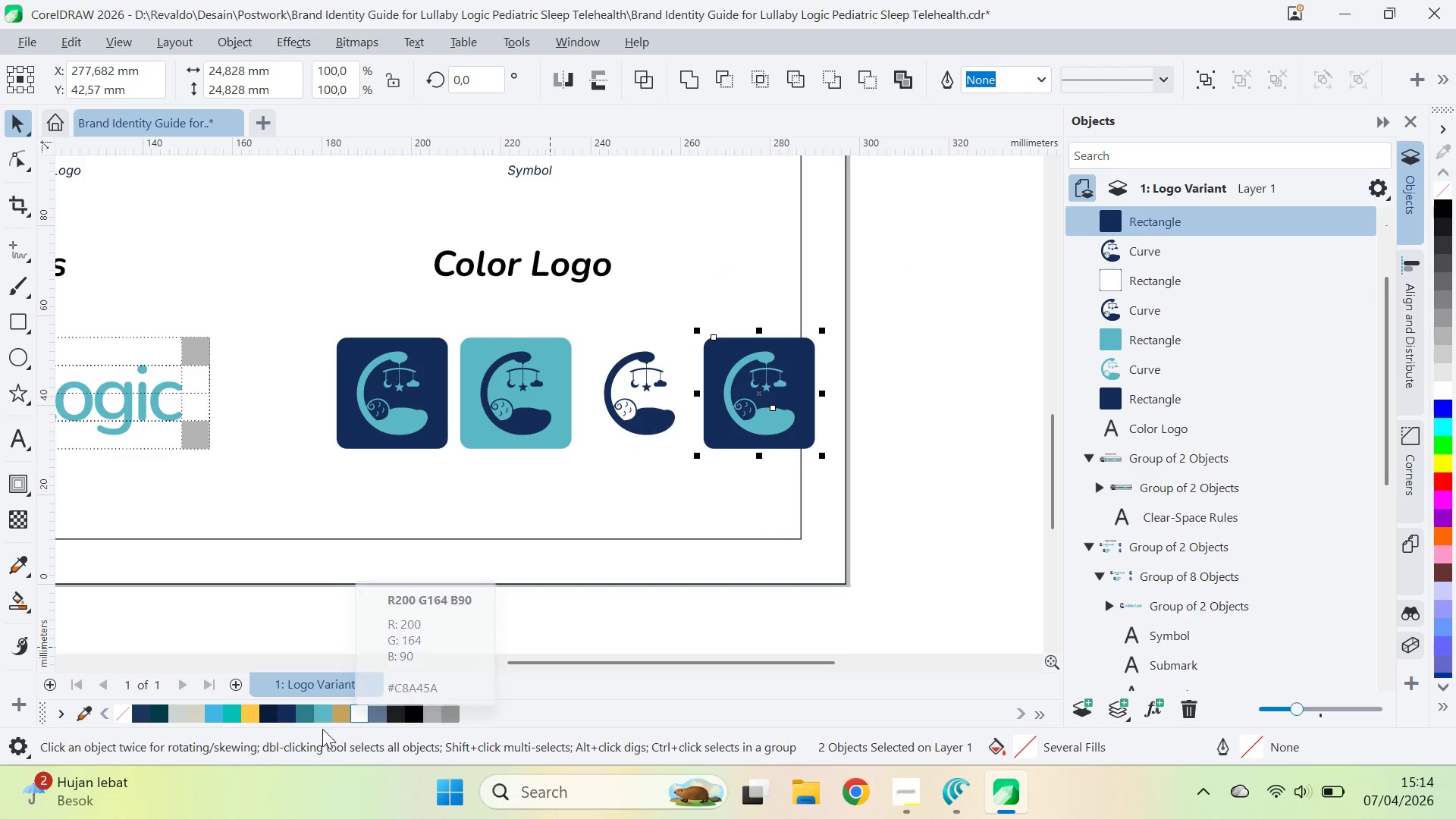 
left_click([293, 717])
 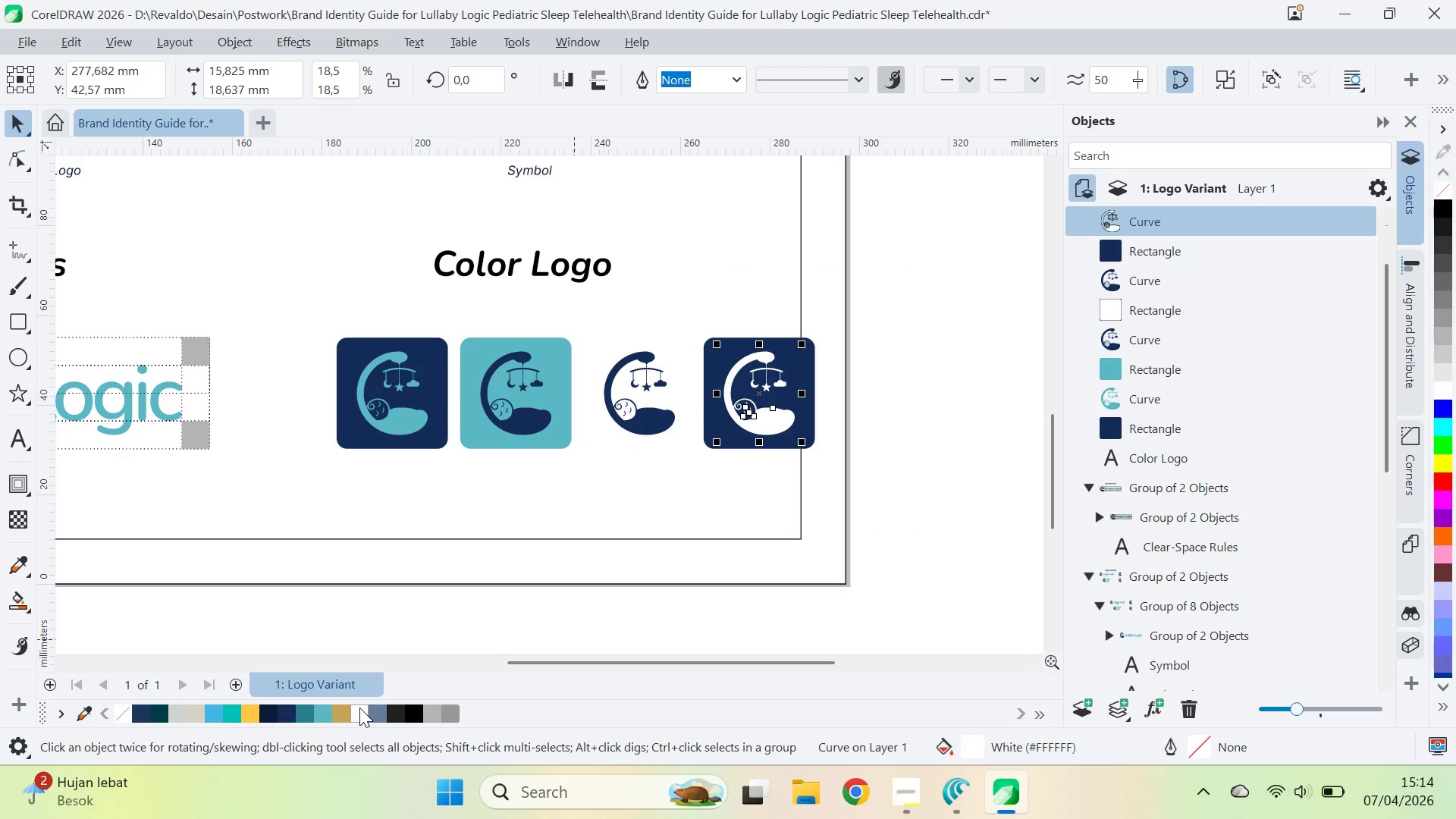 
left_click_drag(start_coordinate=[895, 311], to_coordinate=[926, 344])
 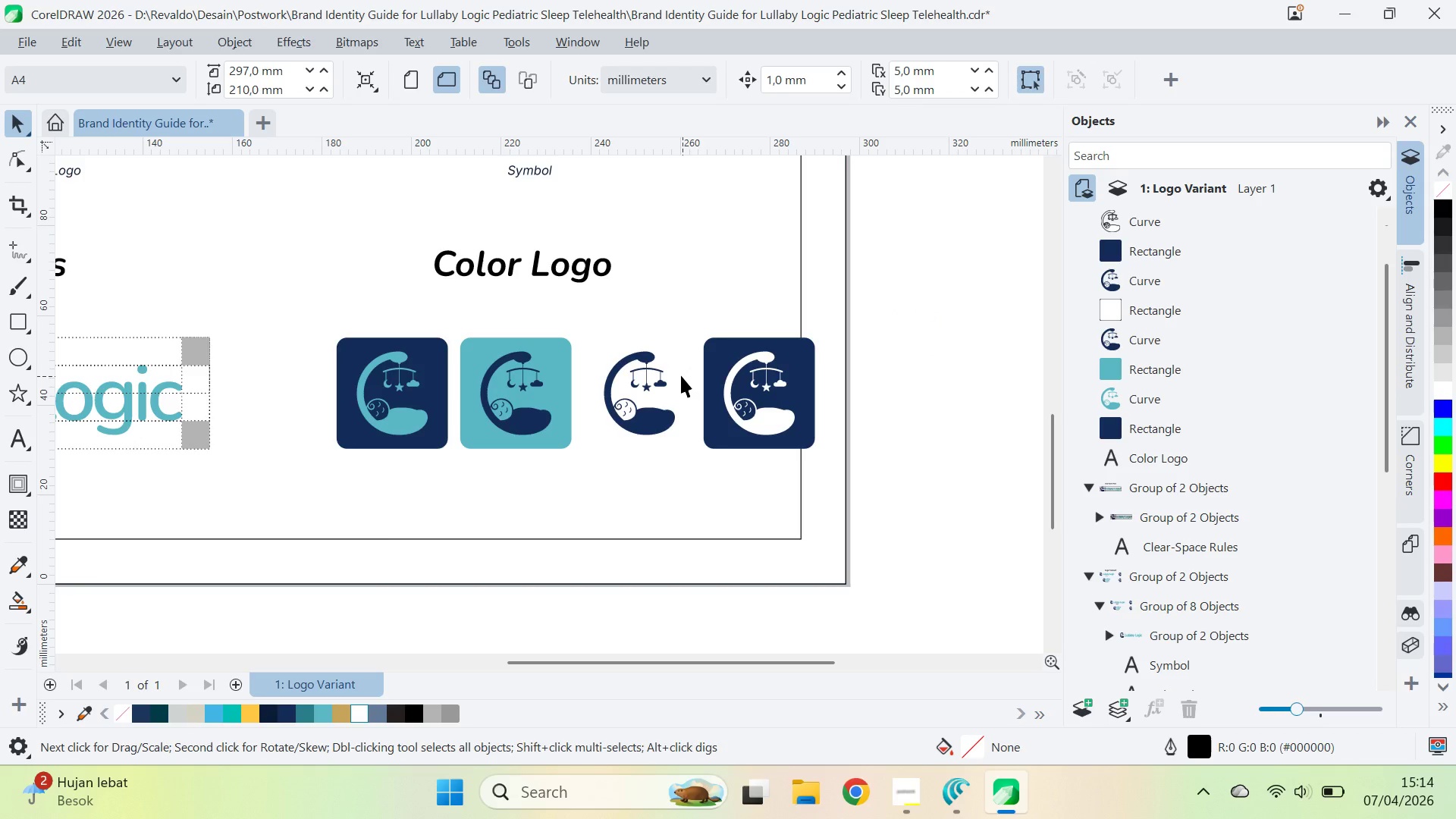 
left_click([681, 373])
 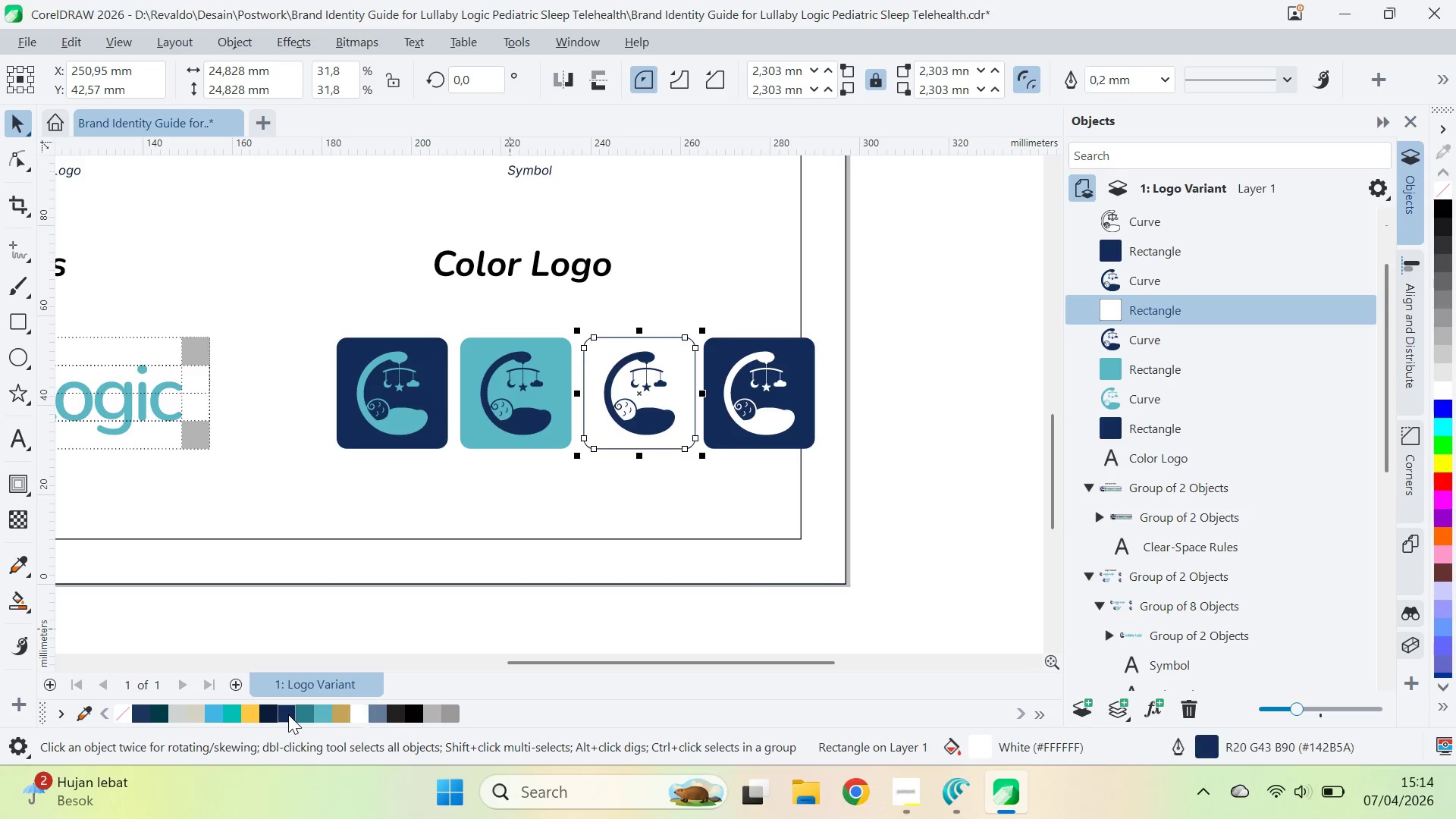 
left_click([864, 496])
 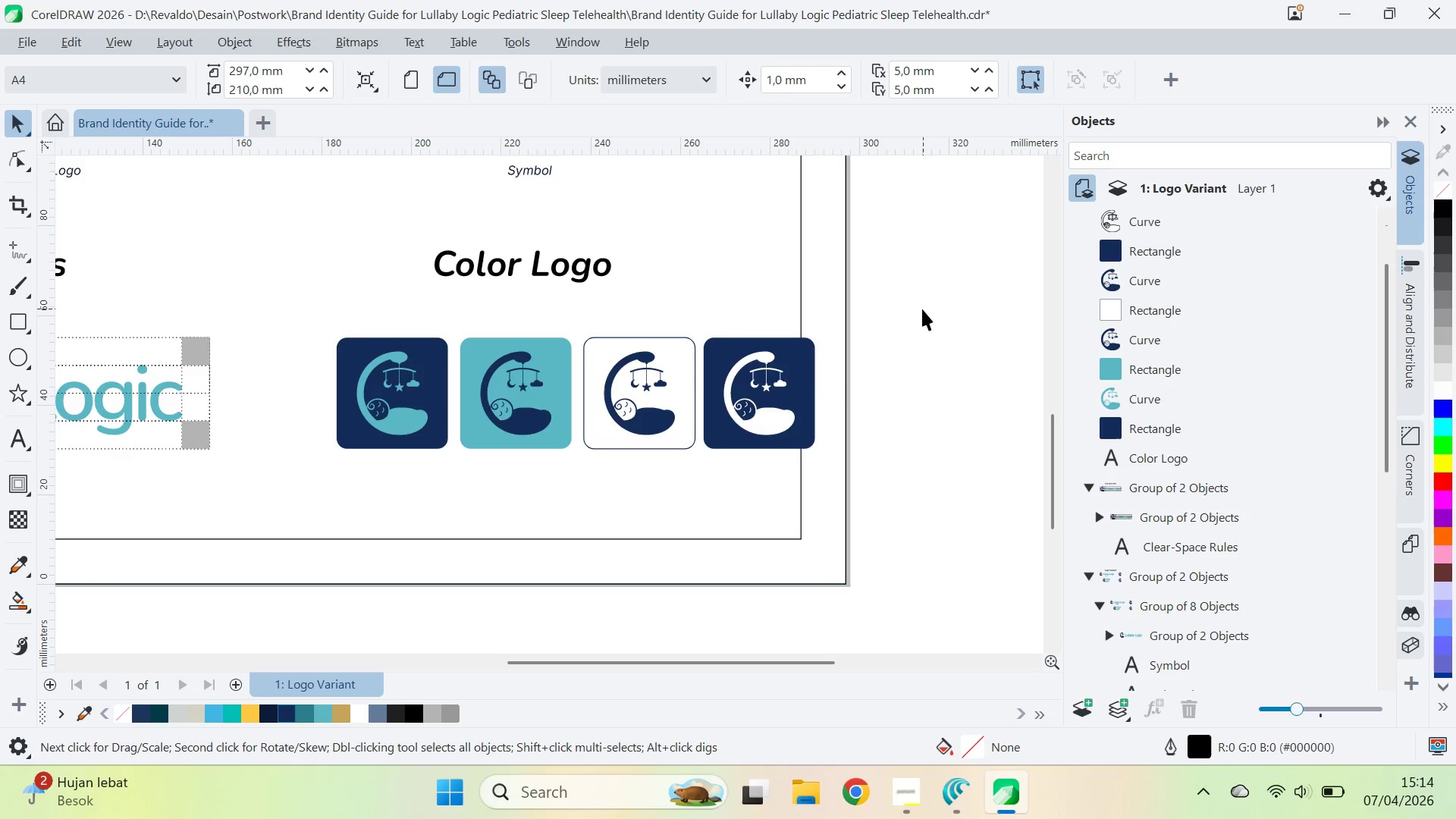 
left_click_drag(start_coordinate=[923, 309], to_coordinate=[301, 503])
 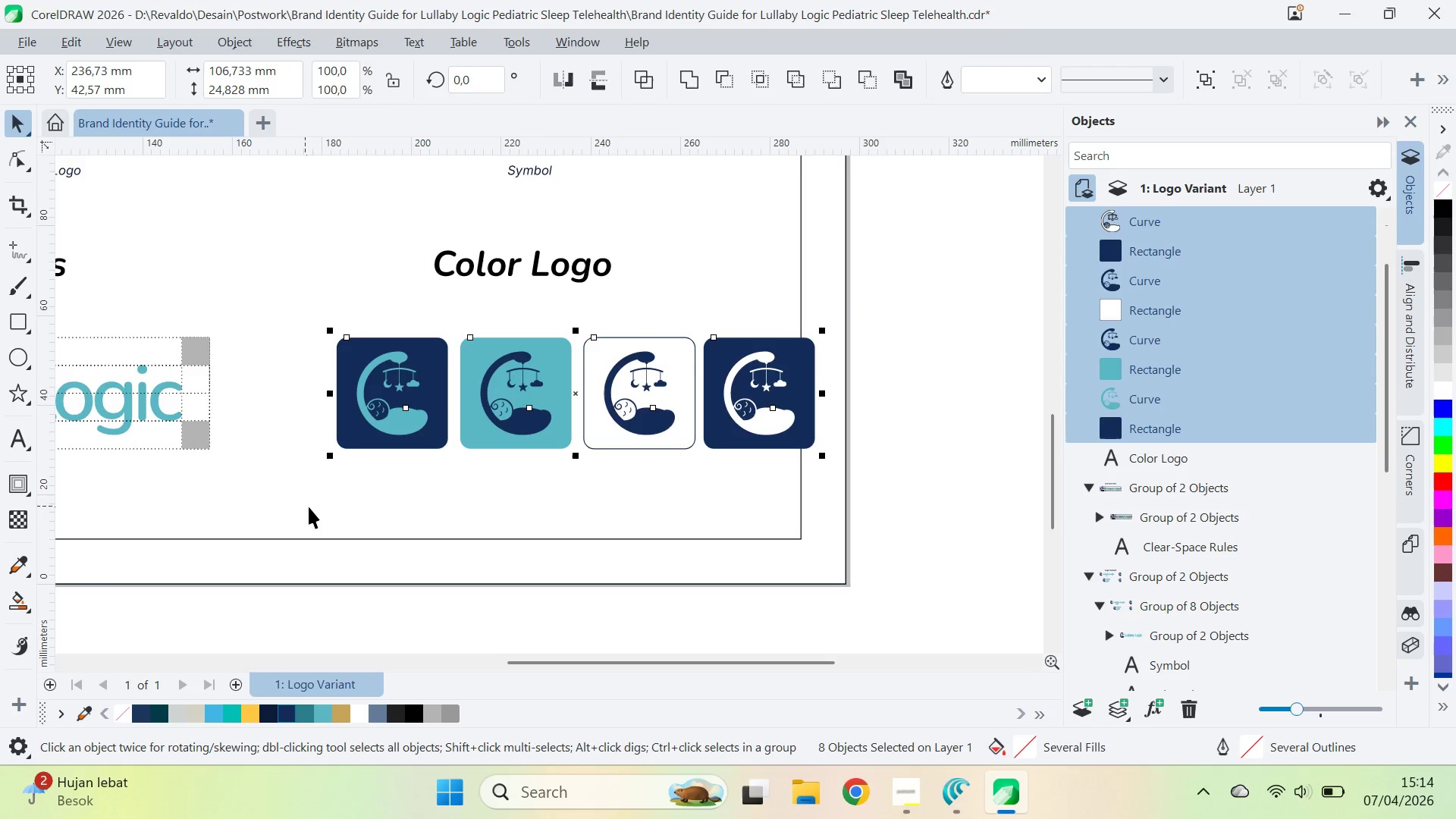 
left_click_drag(start_coordinate=[1102, 284], to_coordinate=[1072, 288])
 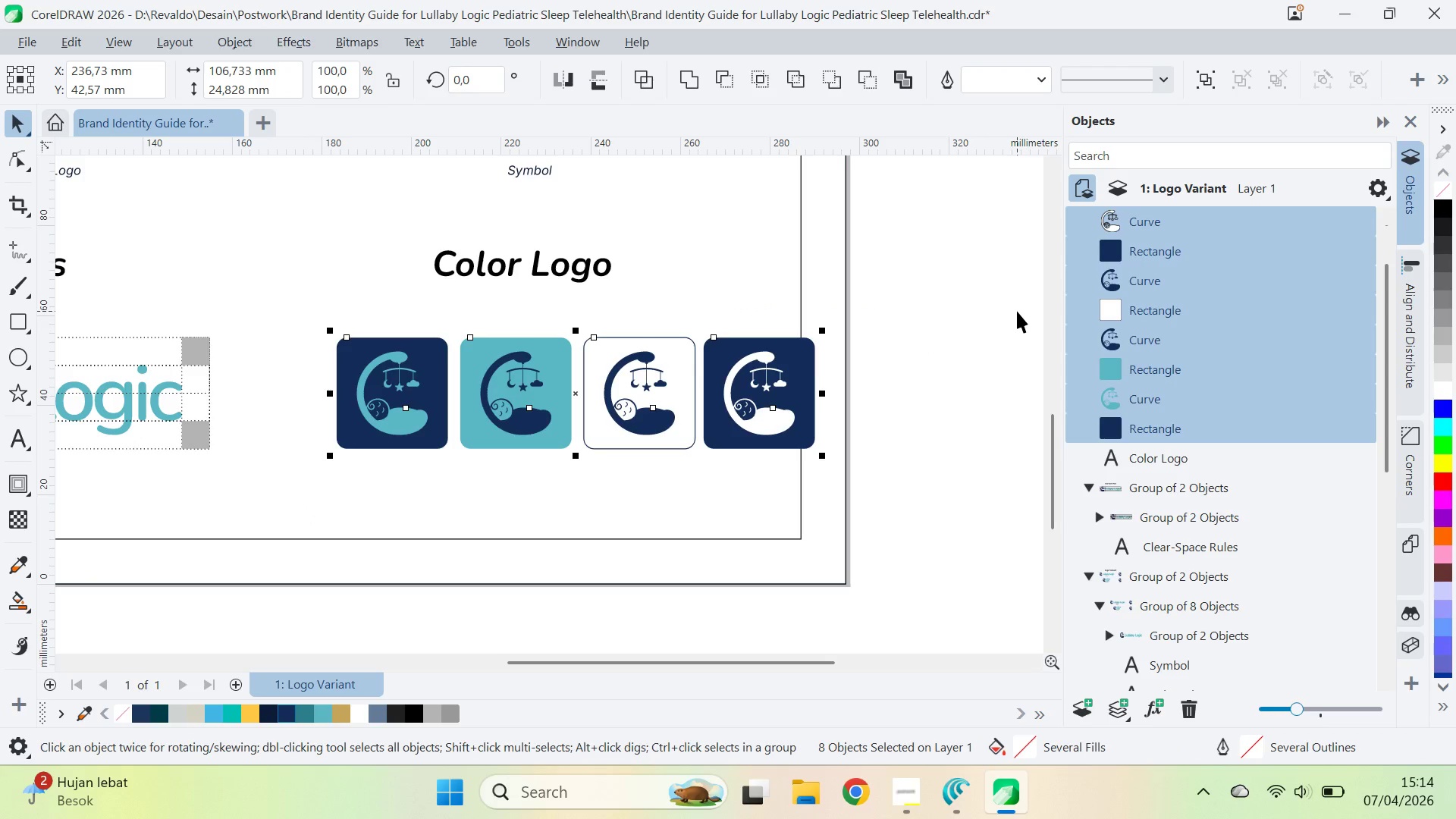 
left_click([982, 319])
 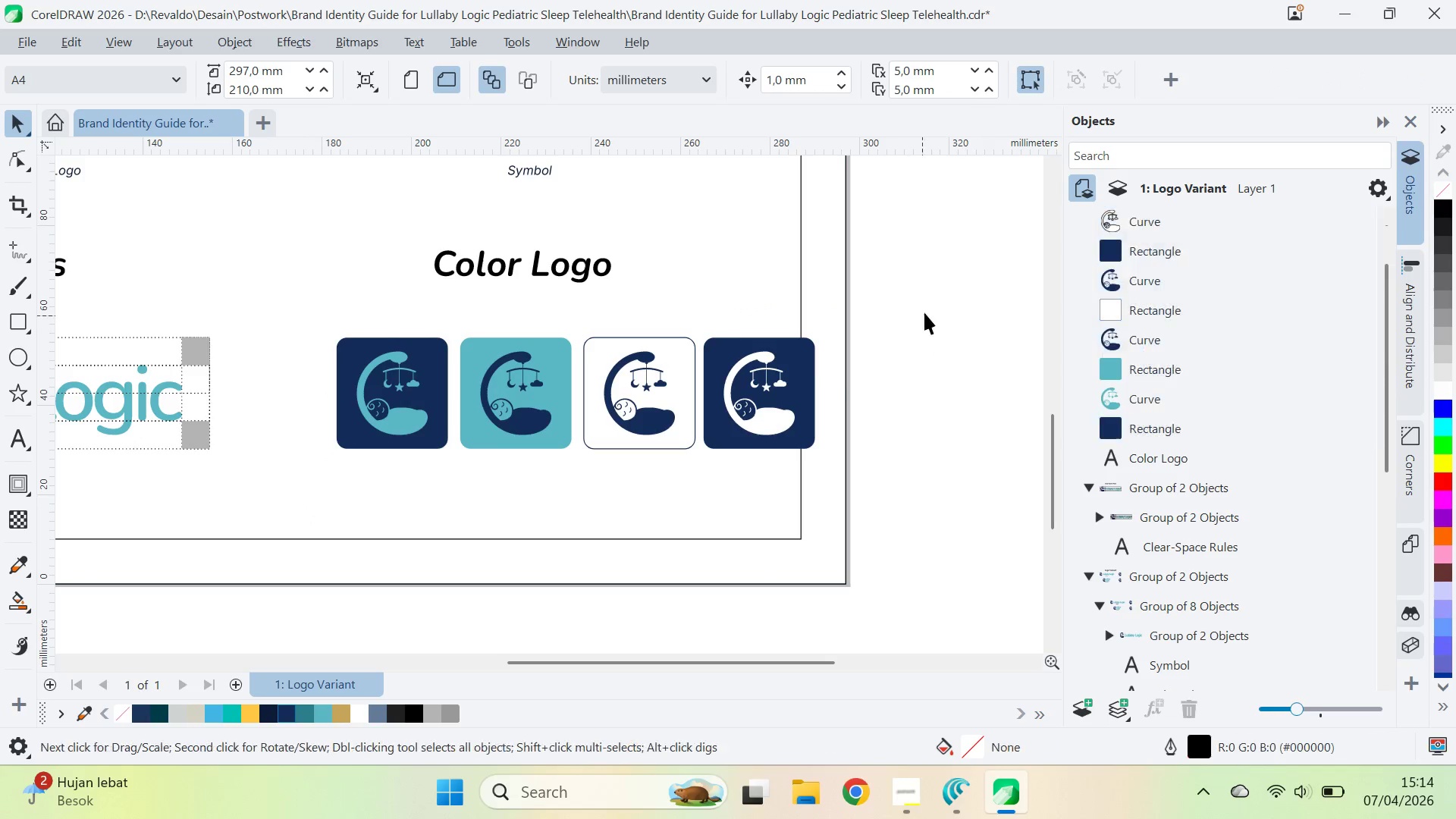 
left_click_drag(start_coordinate=[926, 310], to_coordinate=[694, 518])
 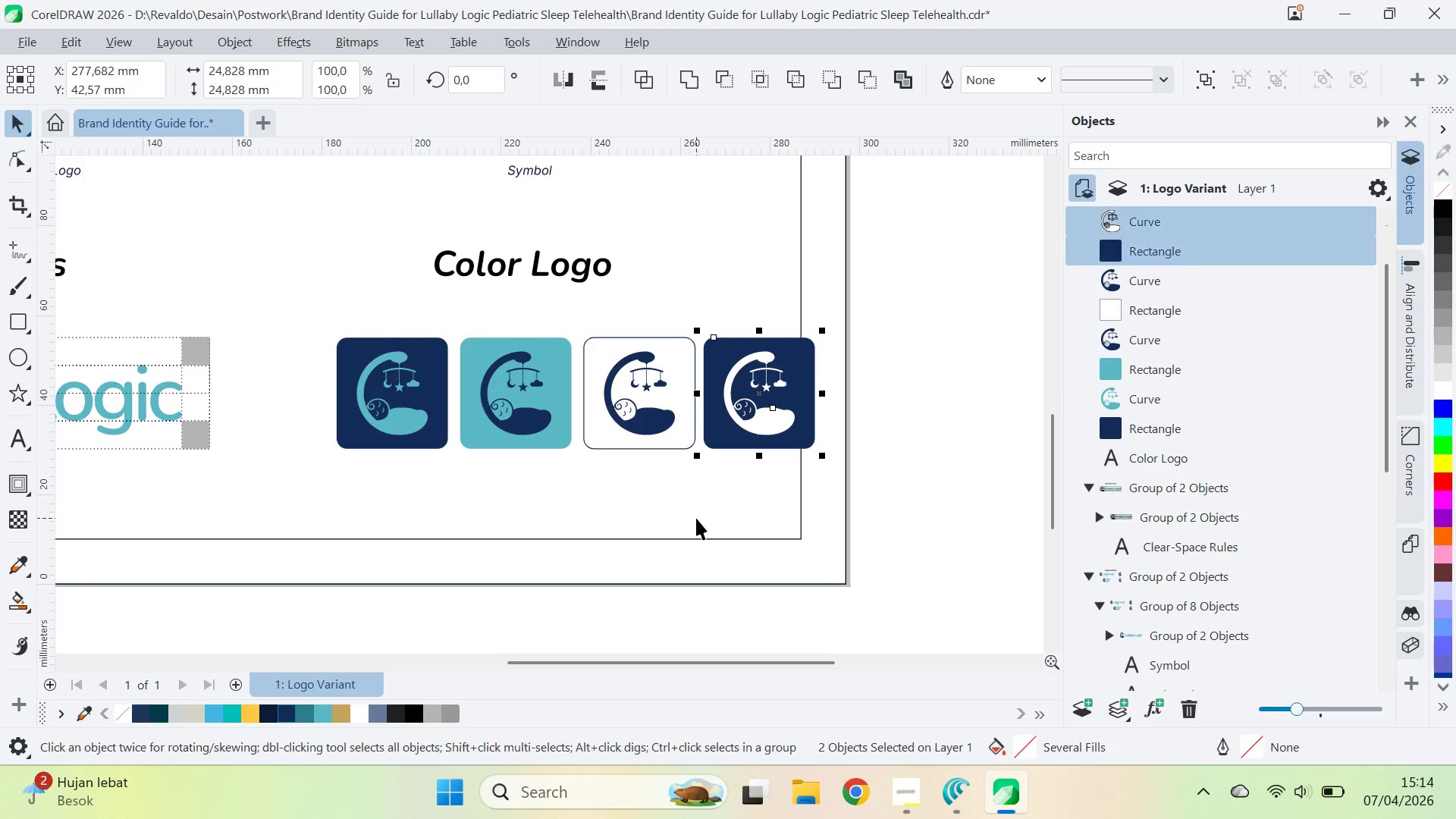 
key(Control+G)
 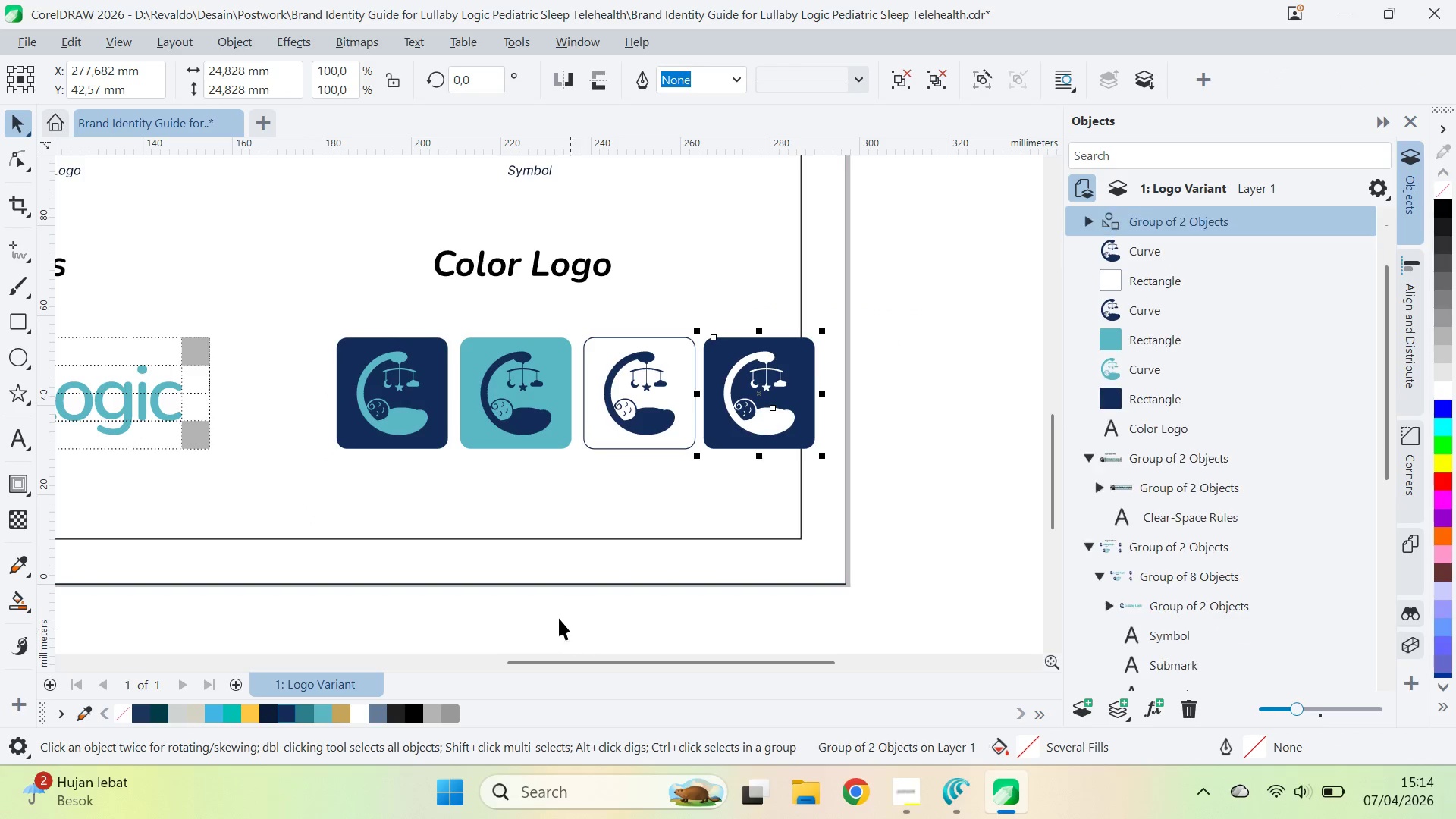 
left_click_drag(start_coordinate=[559, 617], to_coordinate=[776, 242])
 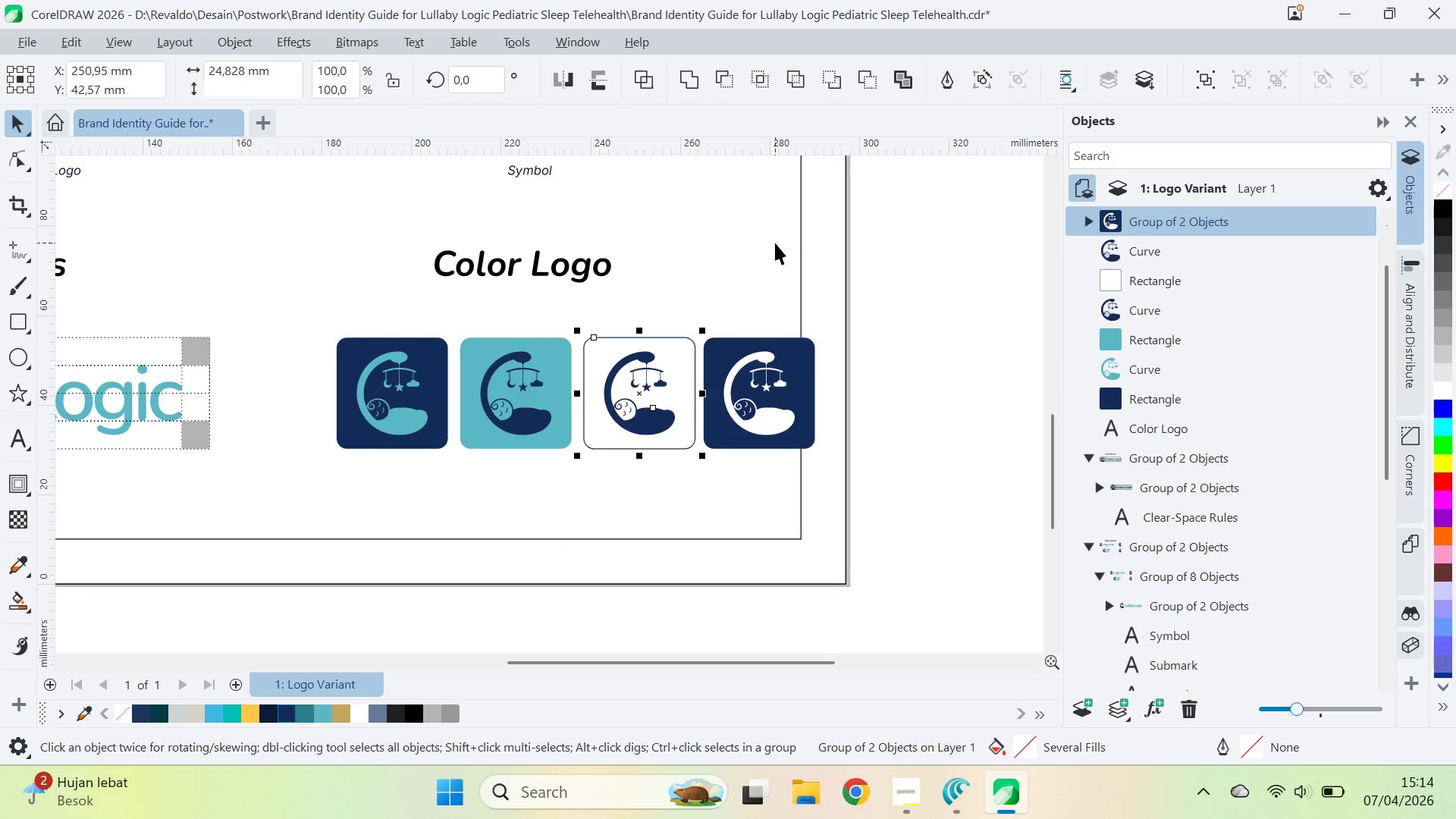 
key(Control+G)
 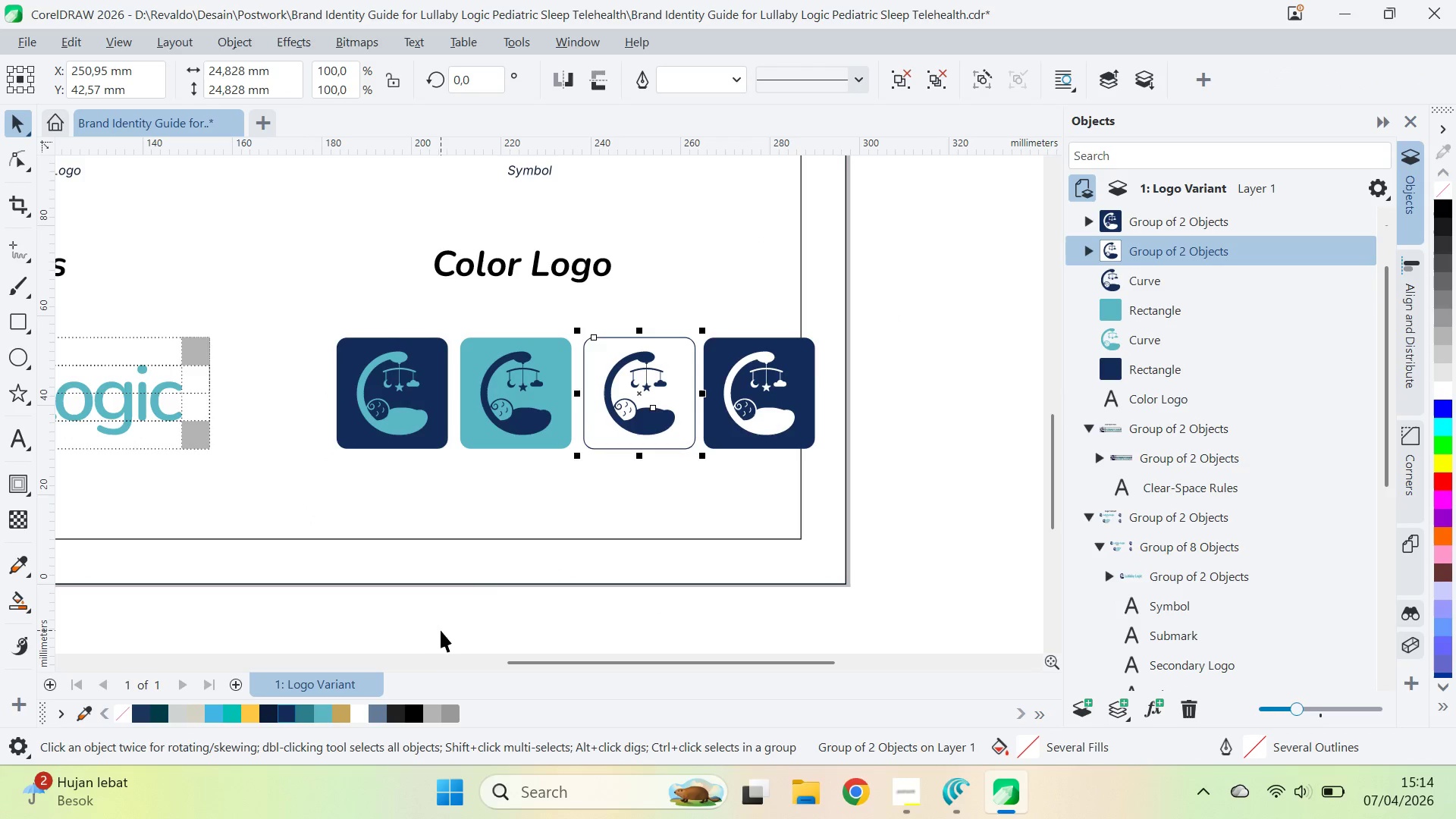 
left_click_drag(start_coordinate=[444, 629], to_coordinate=[663, 262])
 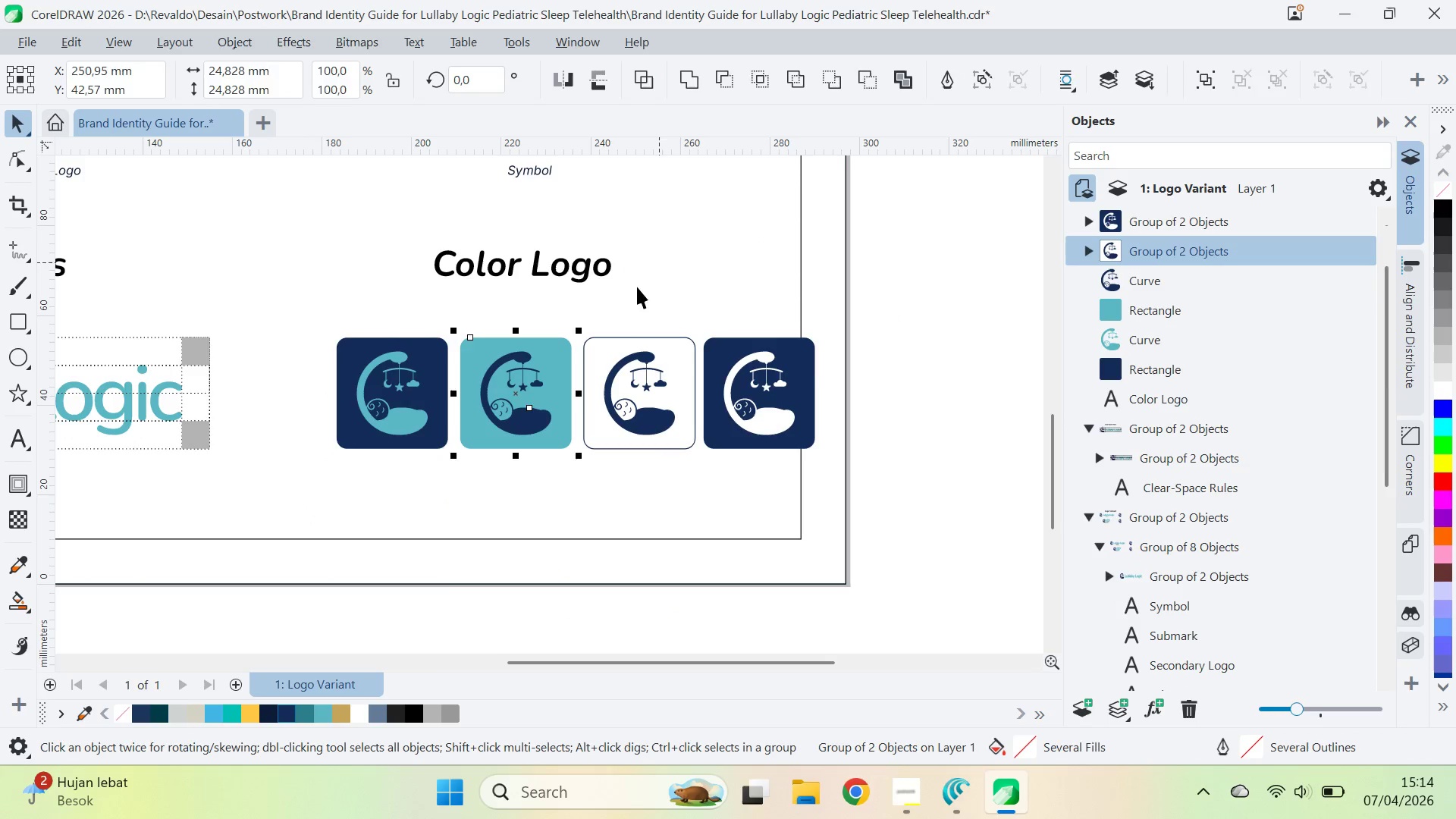 
left_click_drag(start_coordinate=[640, 283], to_coordinate=[635, 289])
 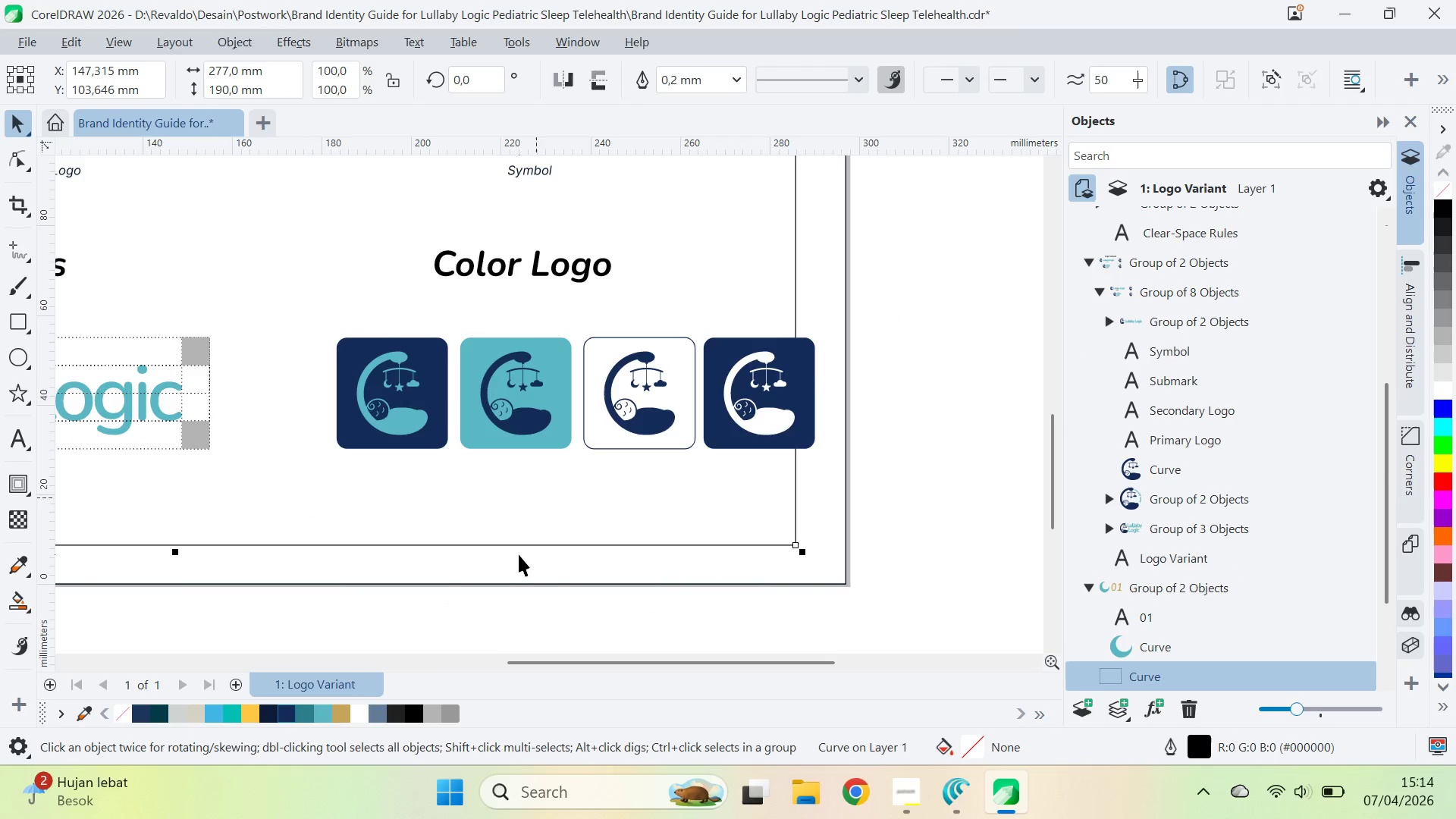 
key(Control+Z)
 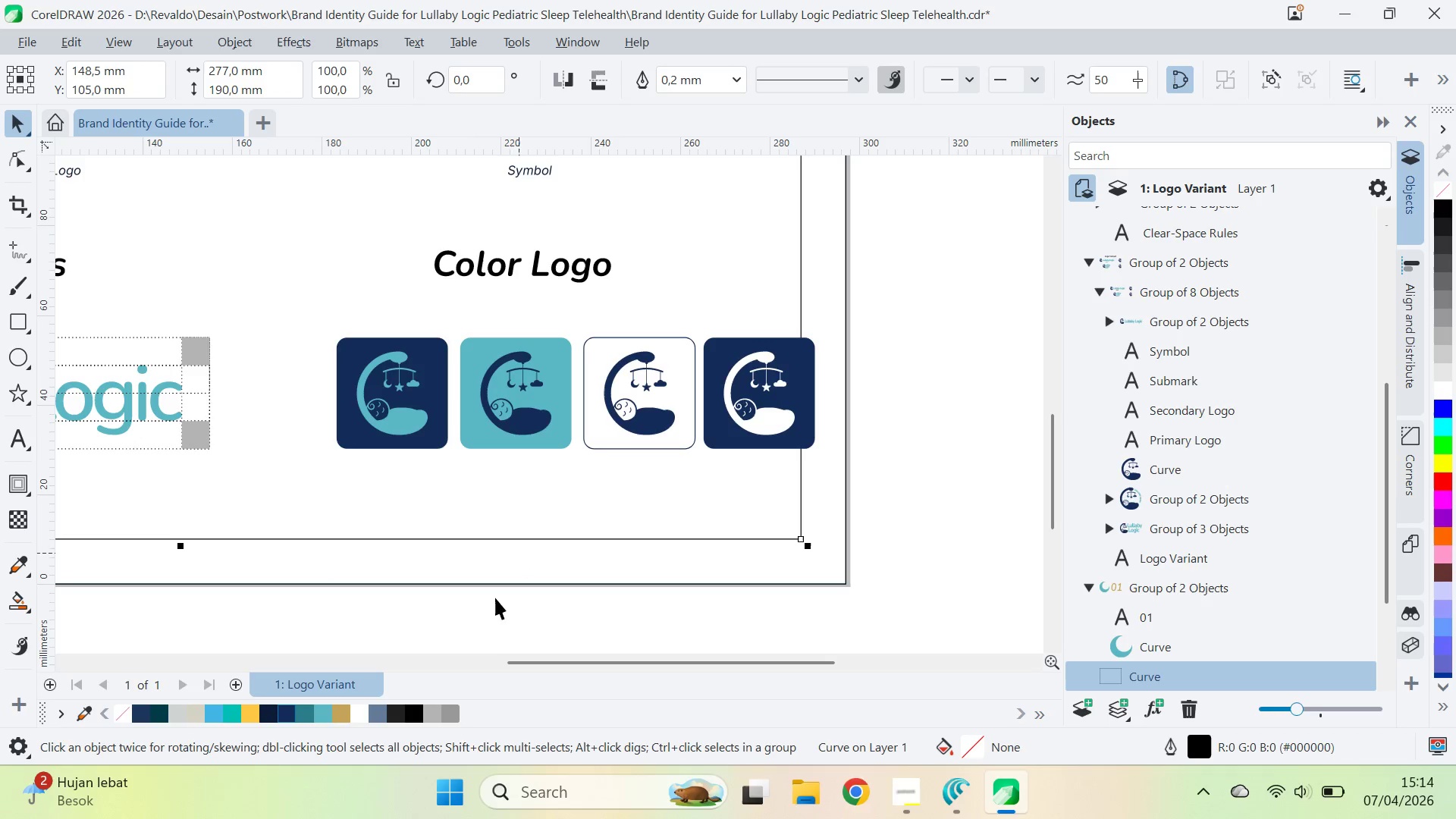 
left_click([469, 621])
 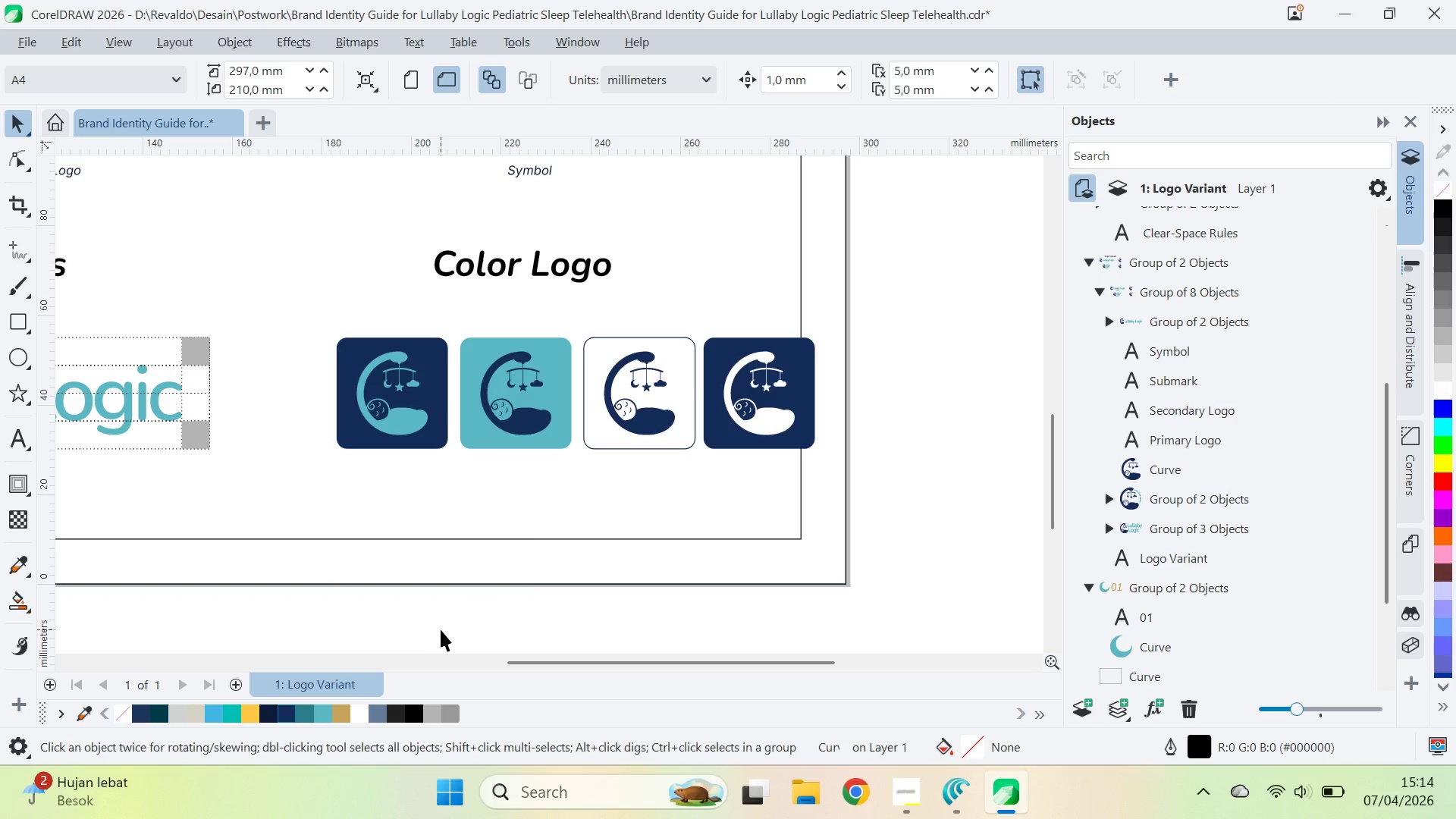 
left_click_drag(start_coordinate=[441, 629], to_coordinate=[635, 291])
 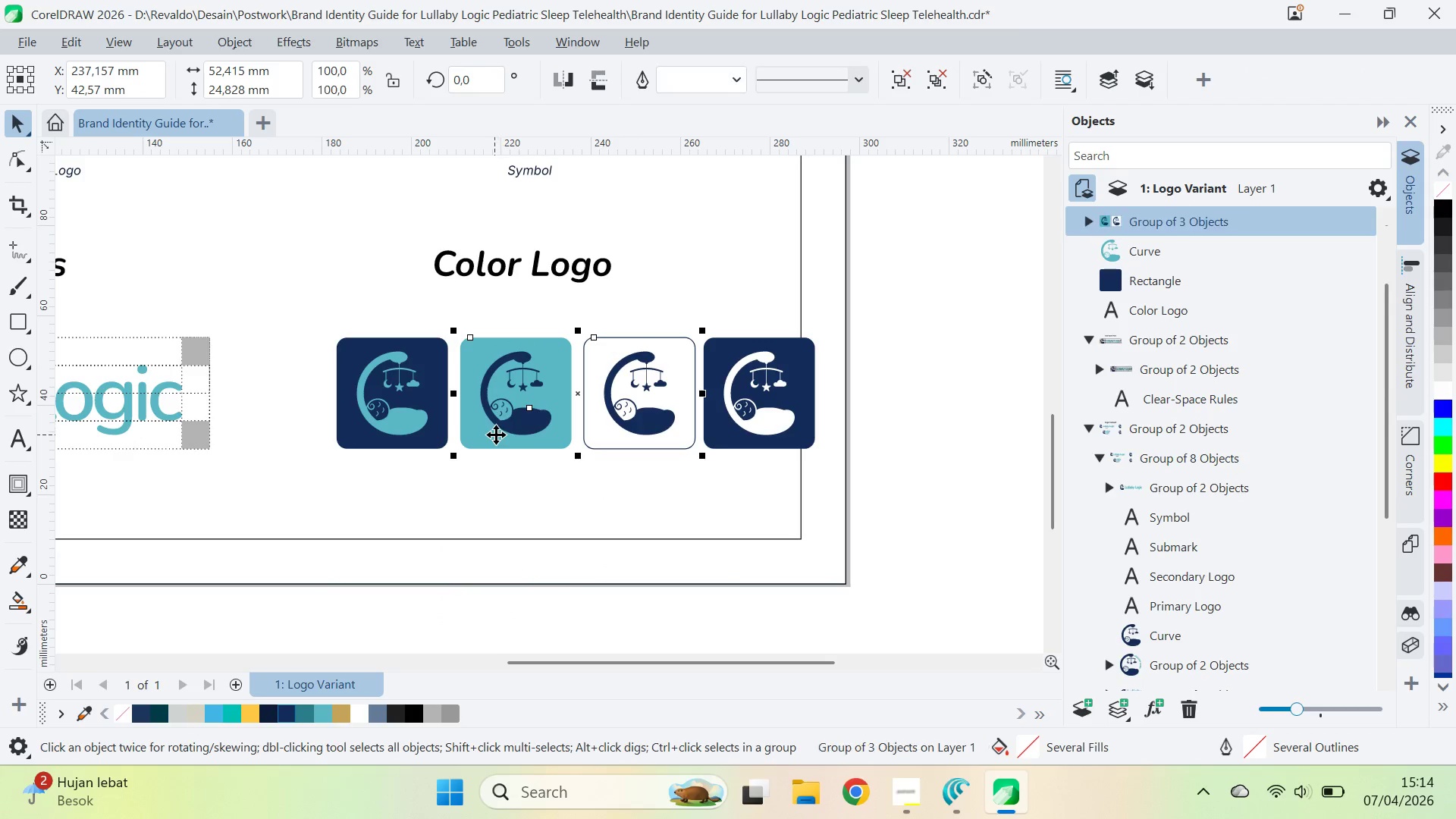 
key(Control+G)
 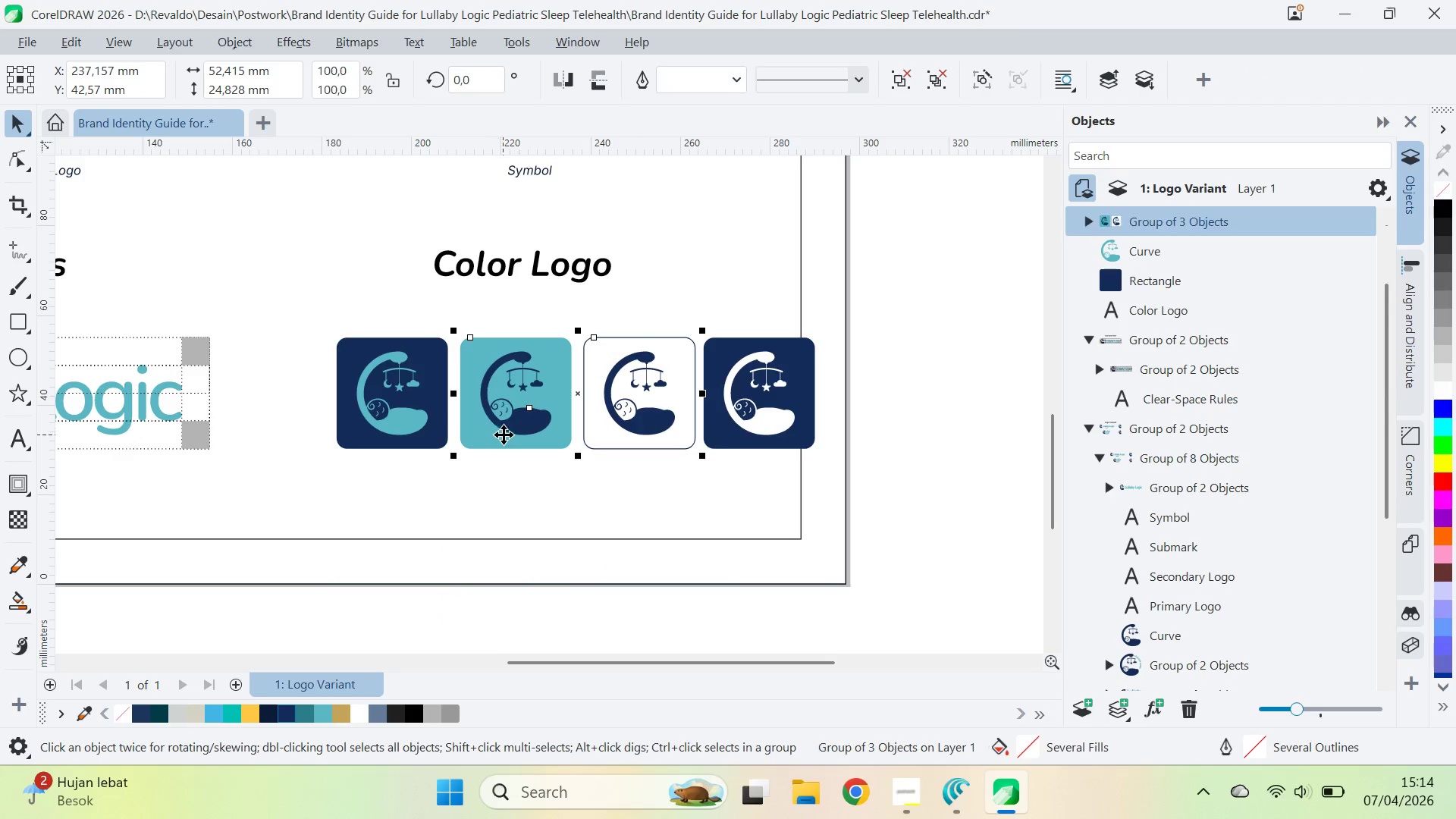 
key(Control+Z)
 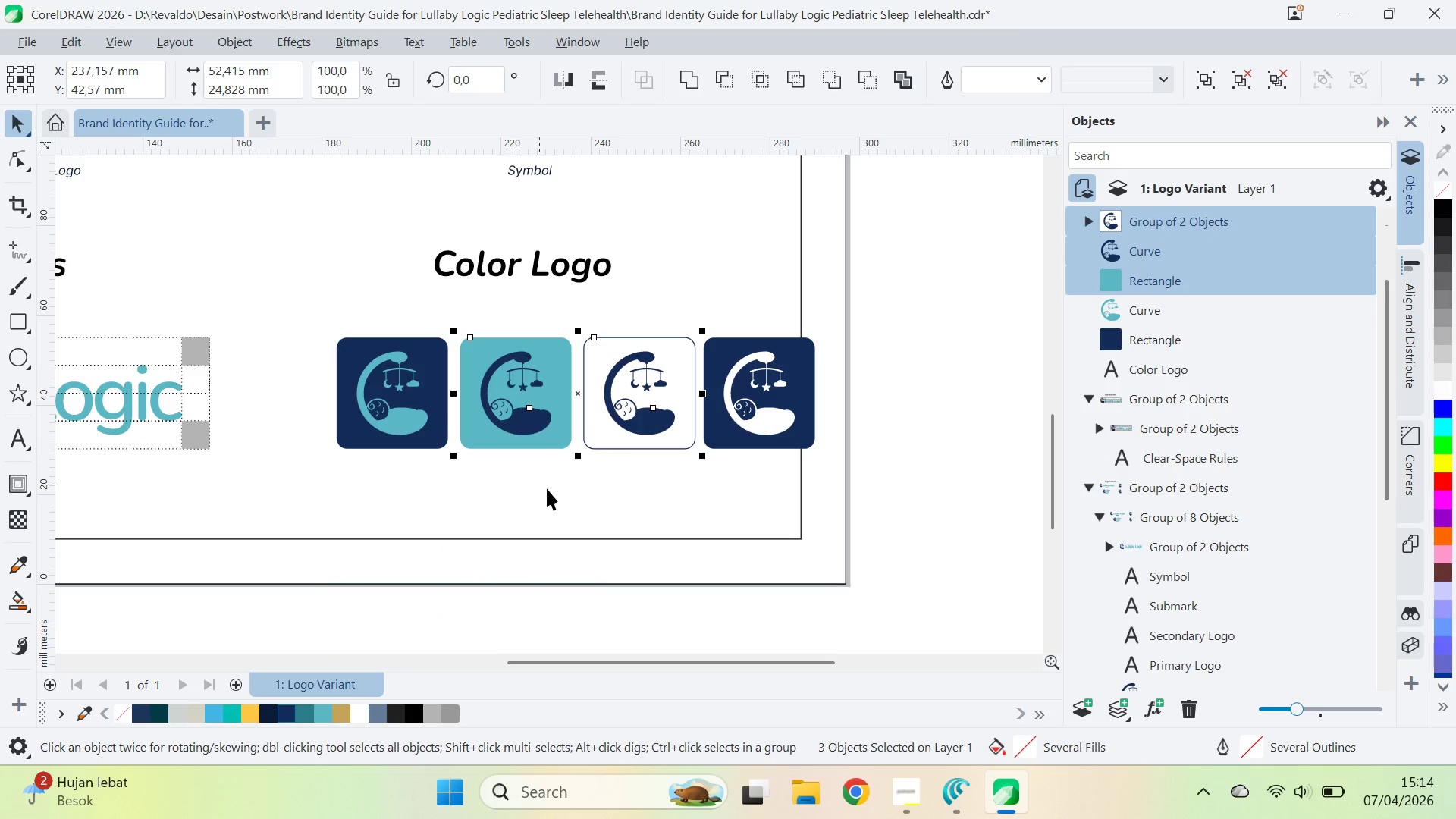 
hold_key(key=ShiftLeft, duration=0.41)
 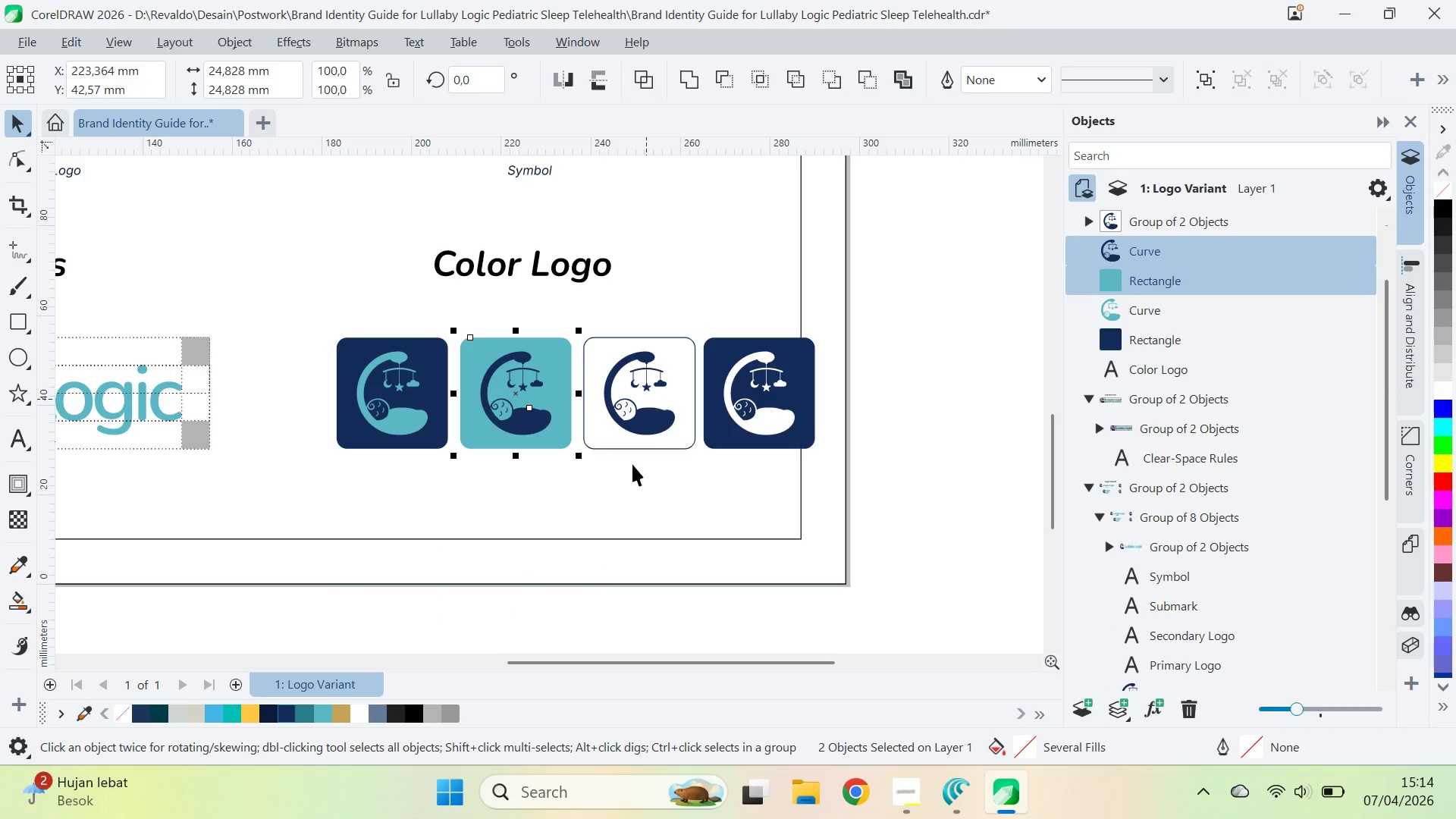 
key(Control+G)
 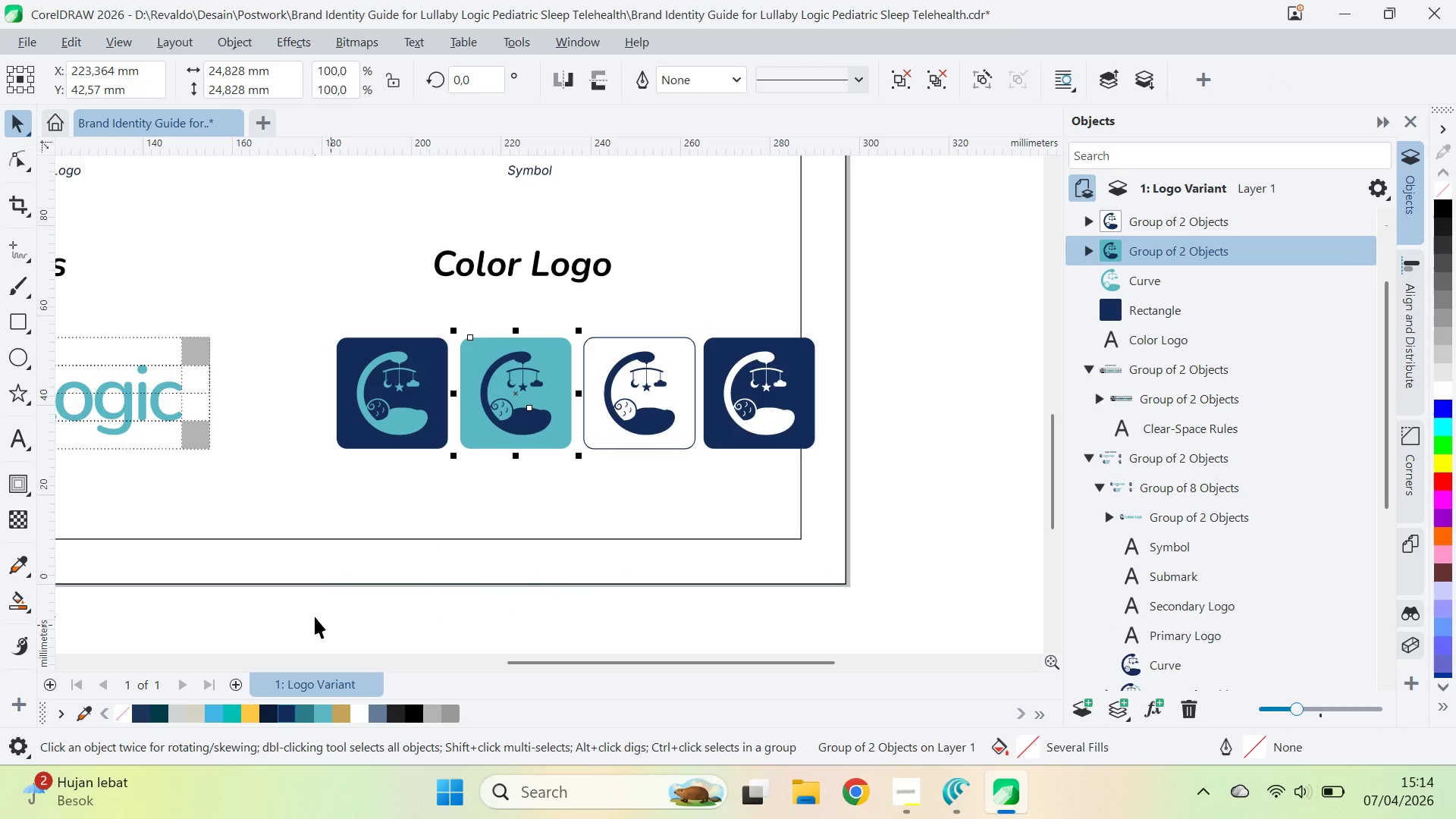 
left_click_drag(start_coordinate=[308, 607], to_coordinate=[495, 281])
 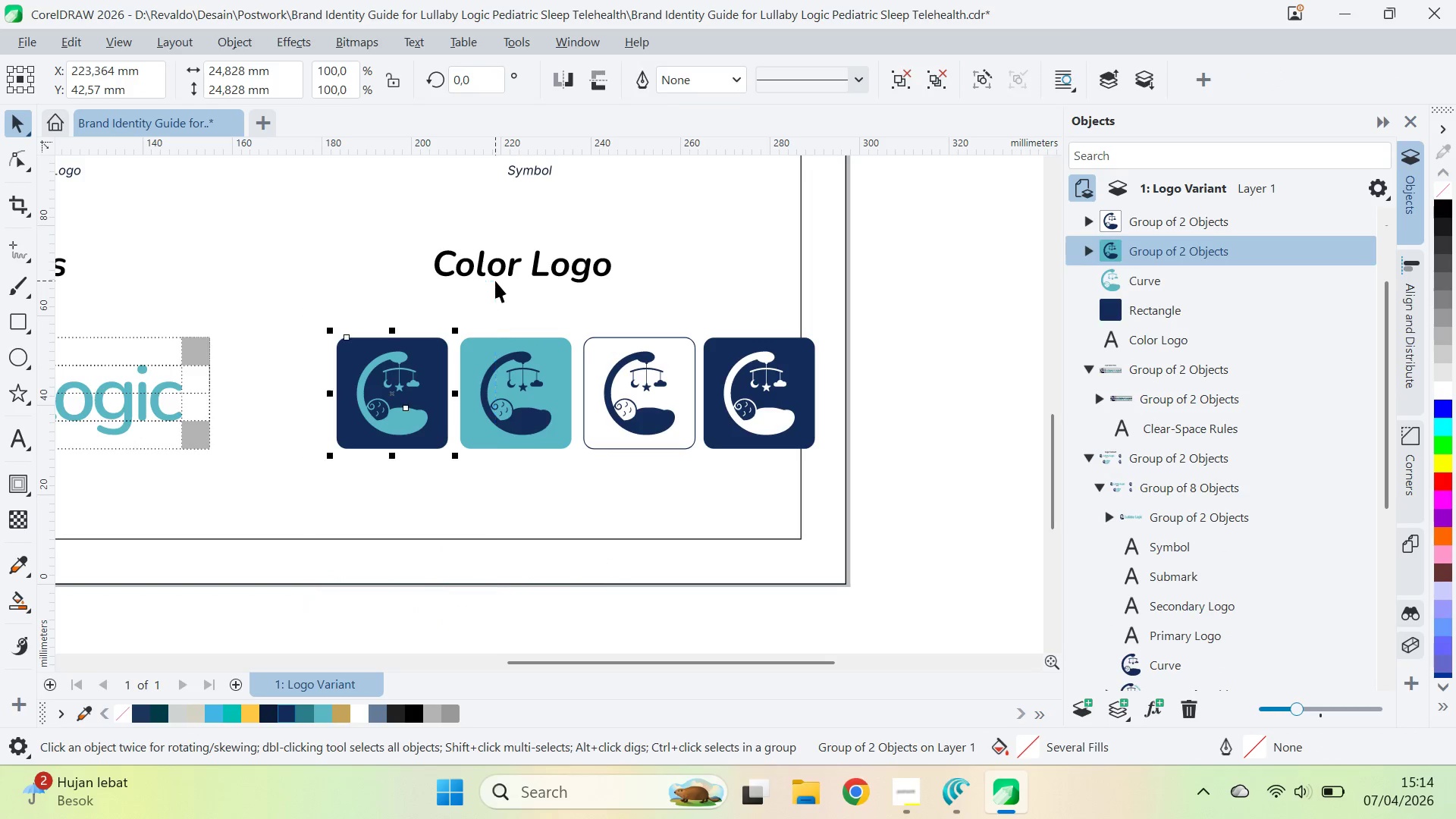 
key(Control+G)
 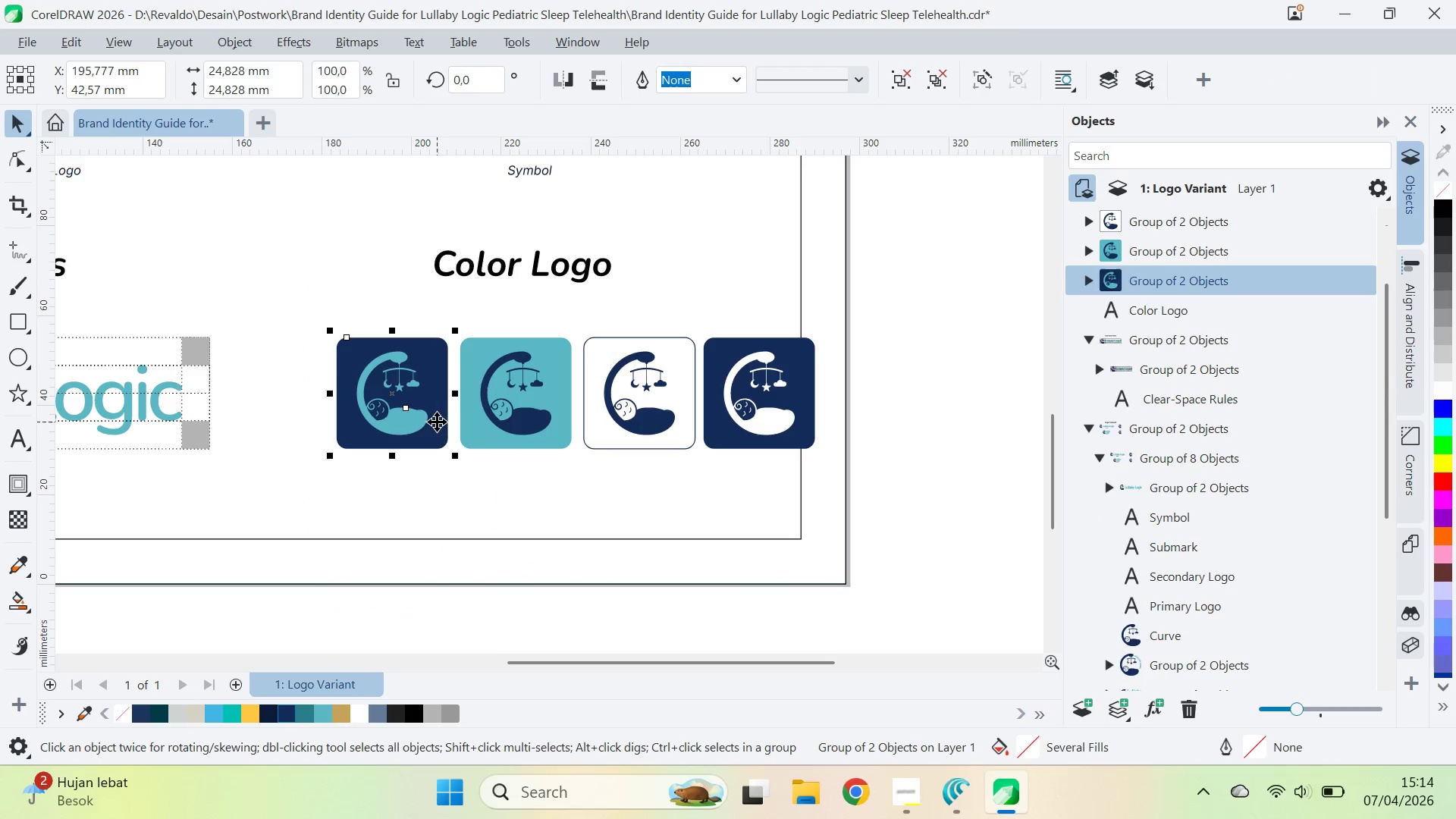 
left_click_drag(start_coordinate=[425, 418], to_coordinate=[391, 416])
 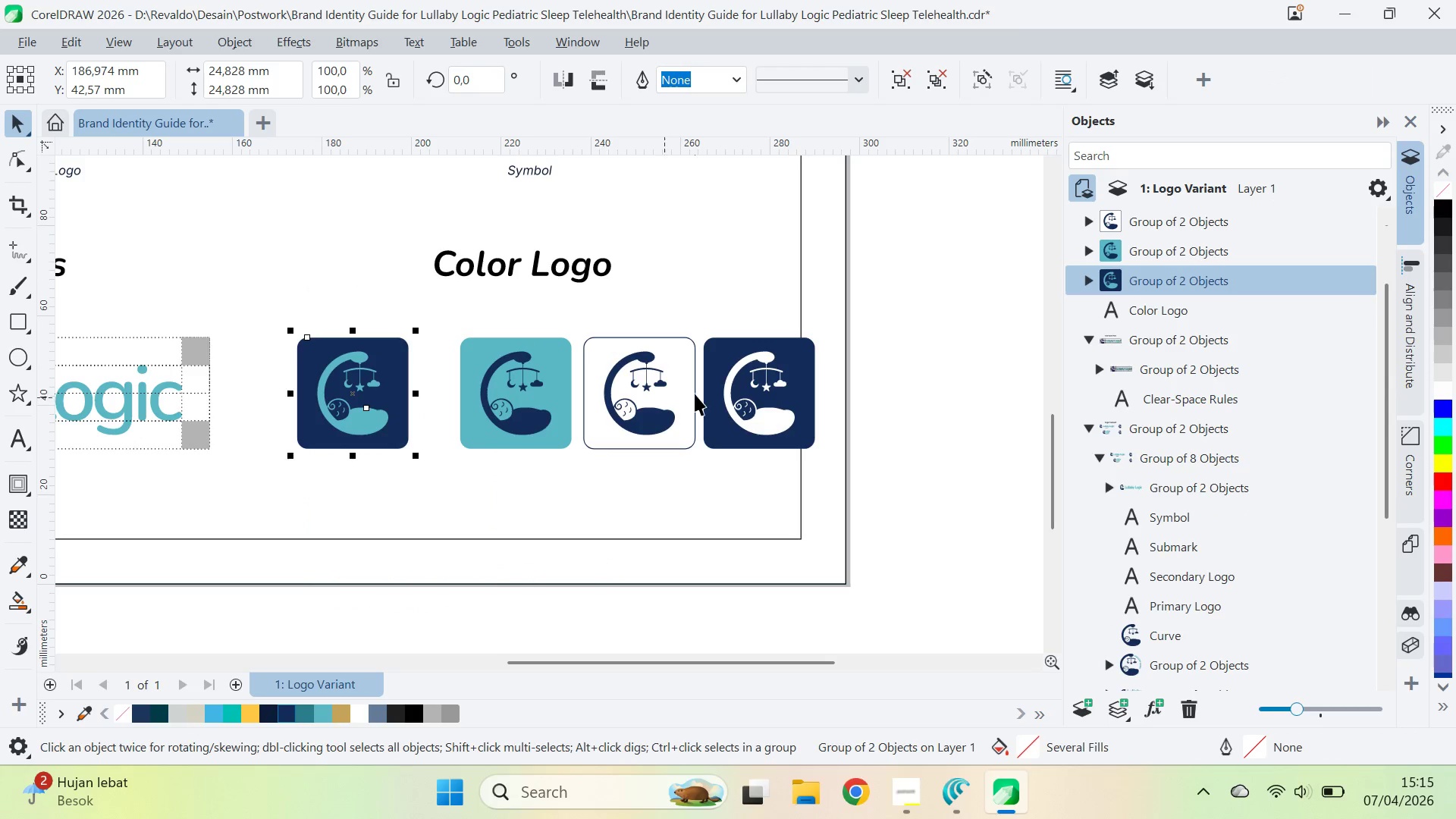 
hold_key(key=ShiftLeft, duration=0.88)
 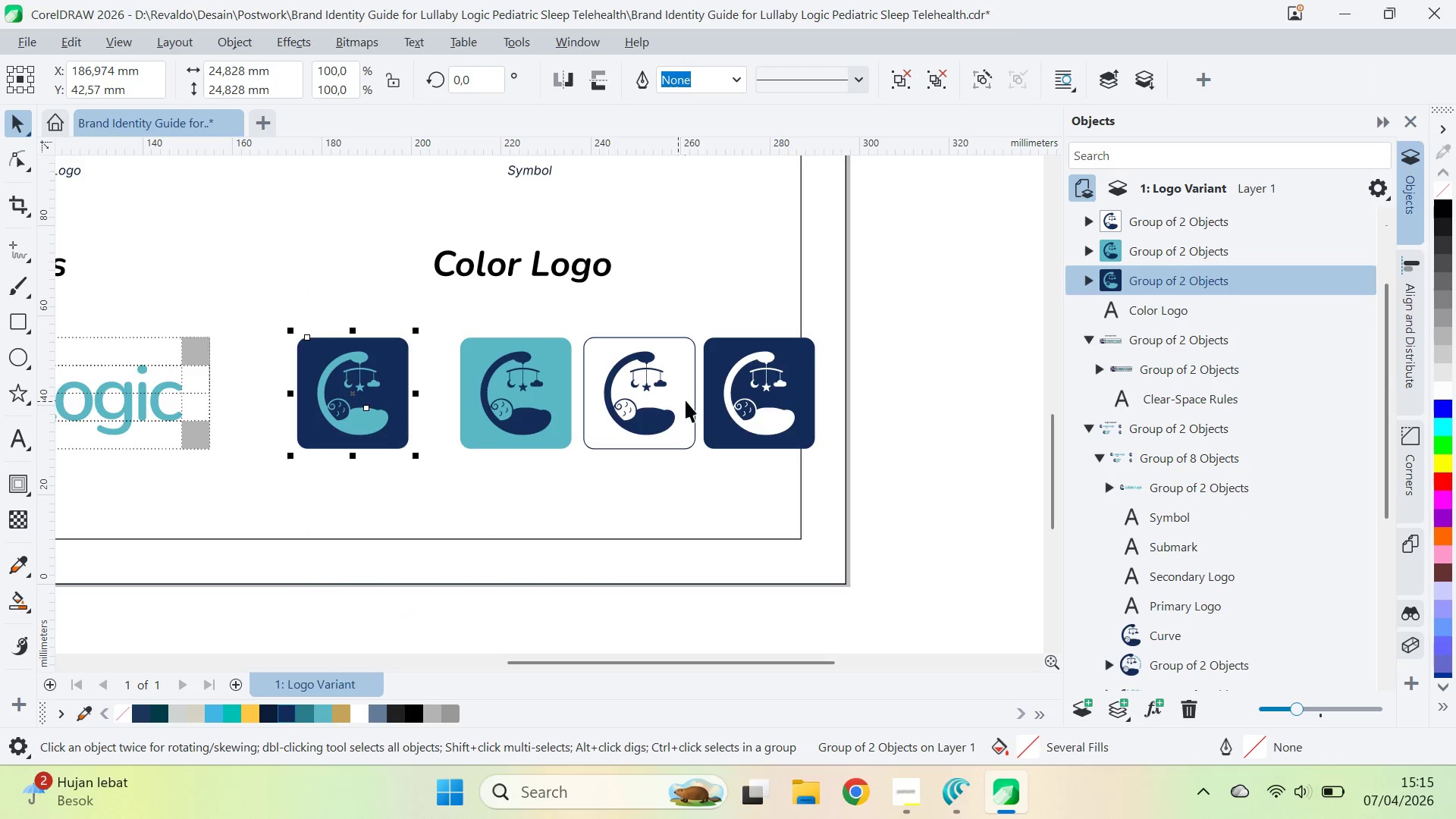 
key(Control+Z)
 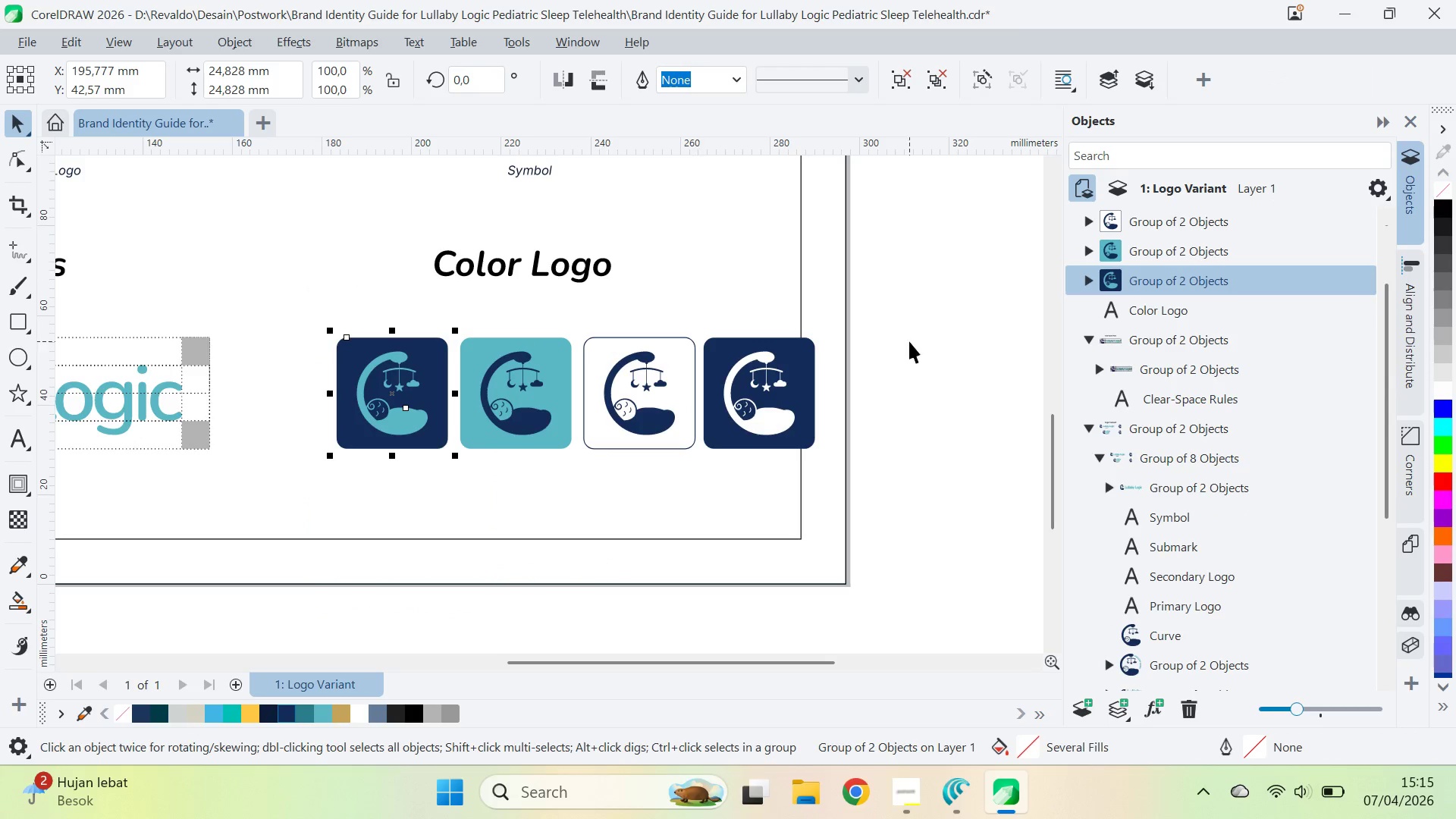 
left_click_drag(start_coordinate=[904, 327], to_coordinate=[277, 490])
 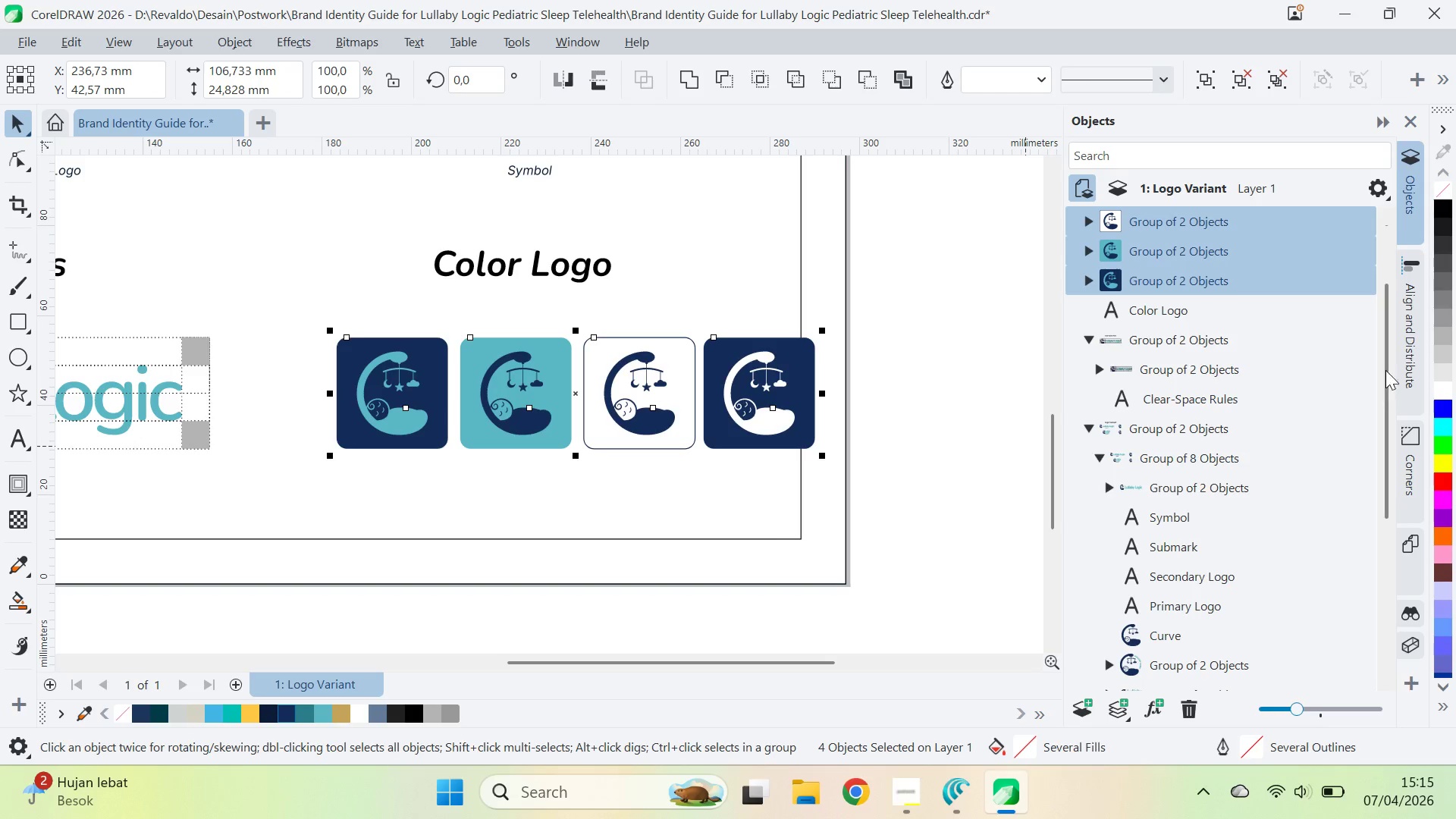 
left_click([1414, 318])
 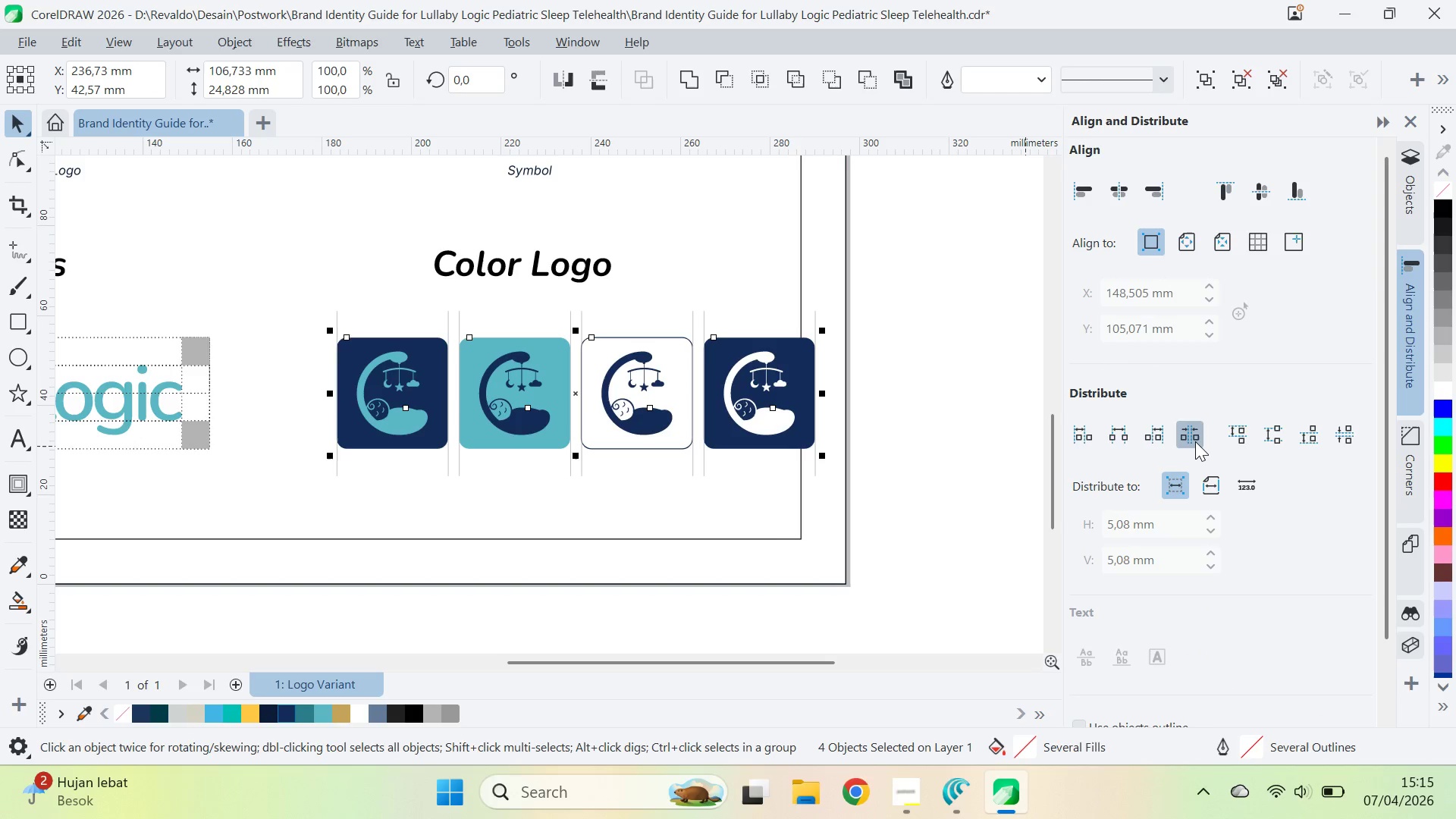 
key(Control+G)
 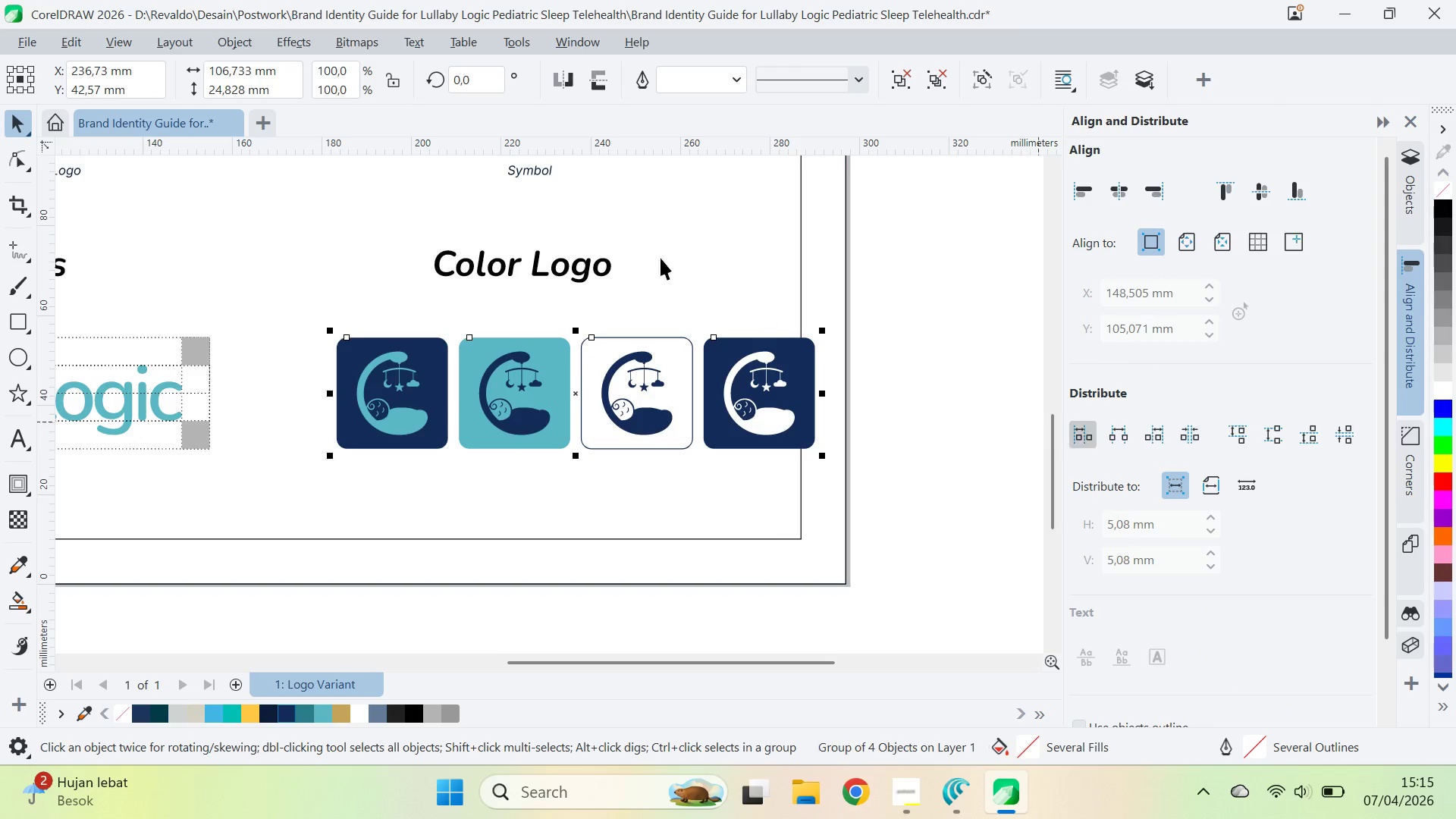 
hold_key(key=ShiftLeft, duration=0.52)
left_click([589, 263])
 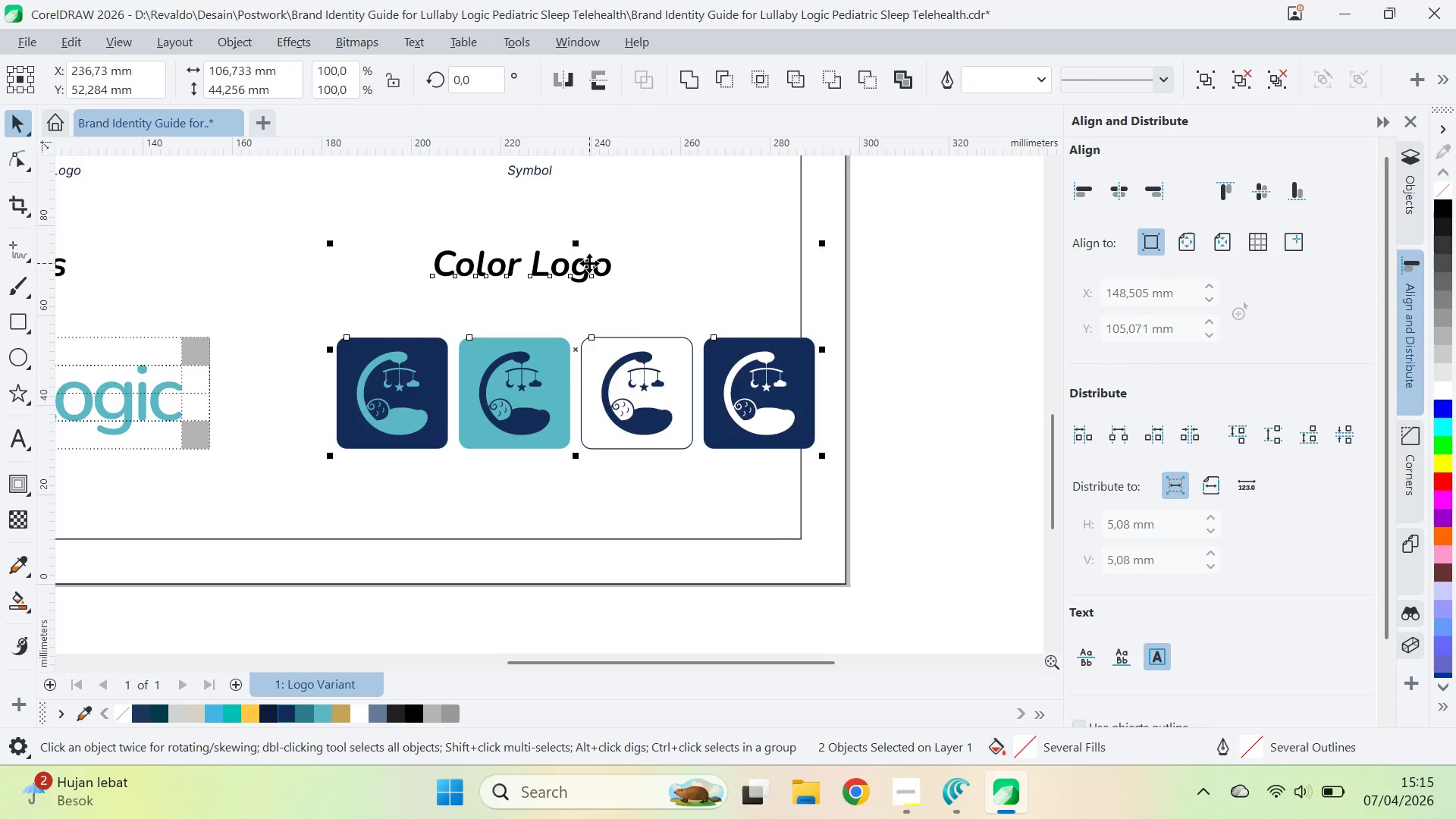 
key(C)
 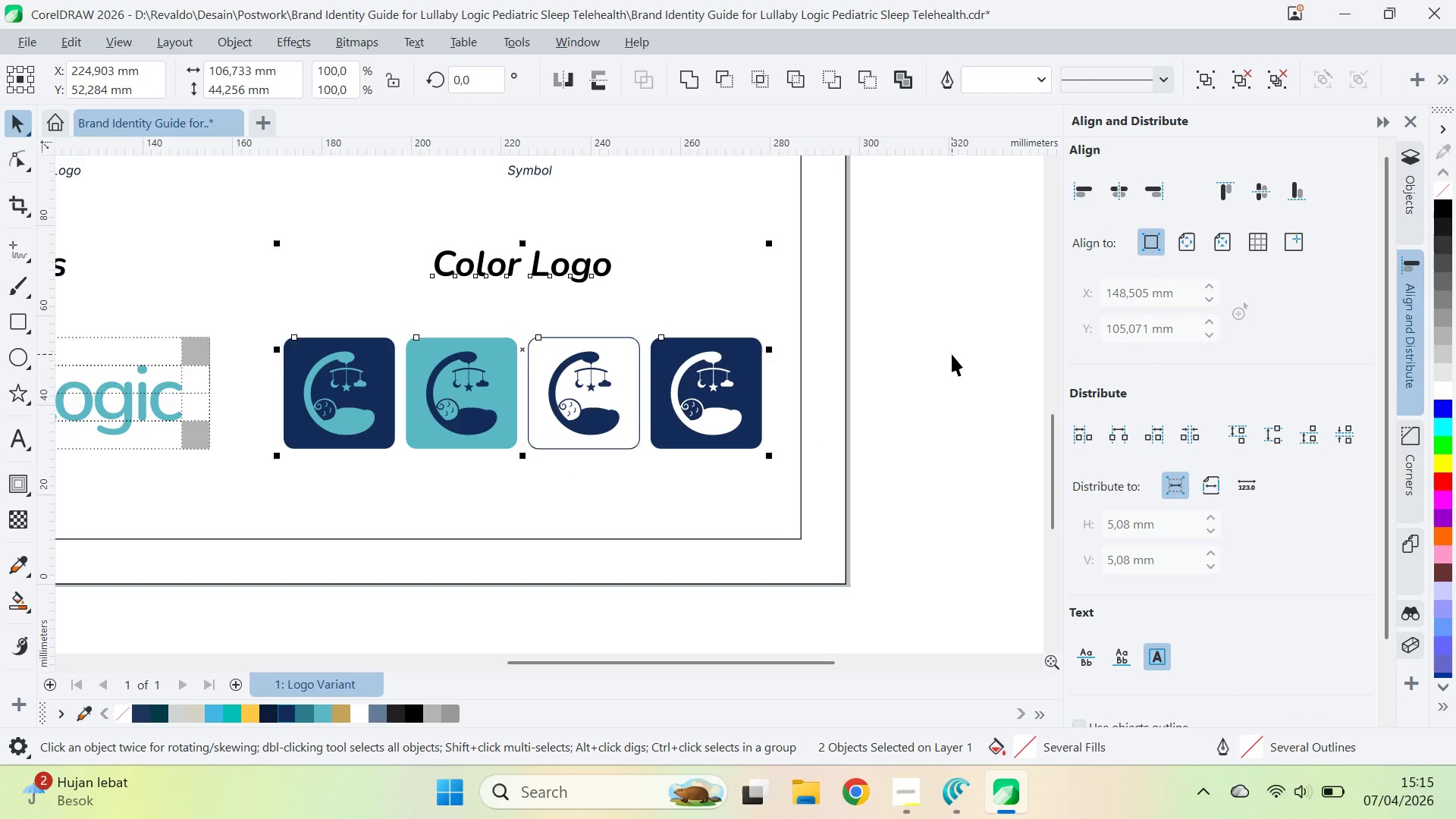 
left_click([952, 354])